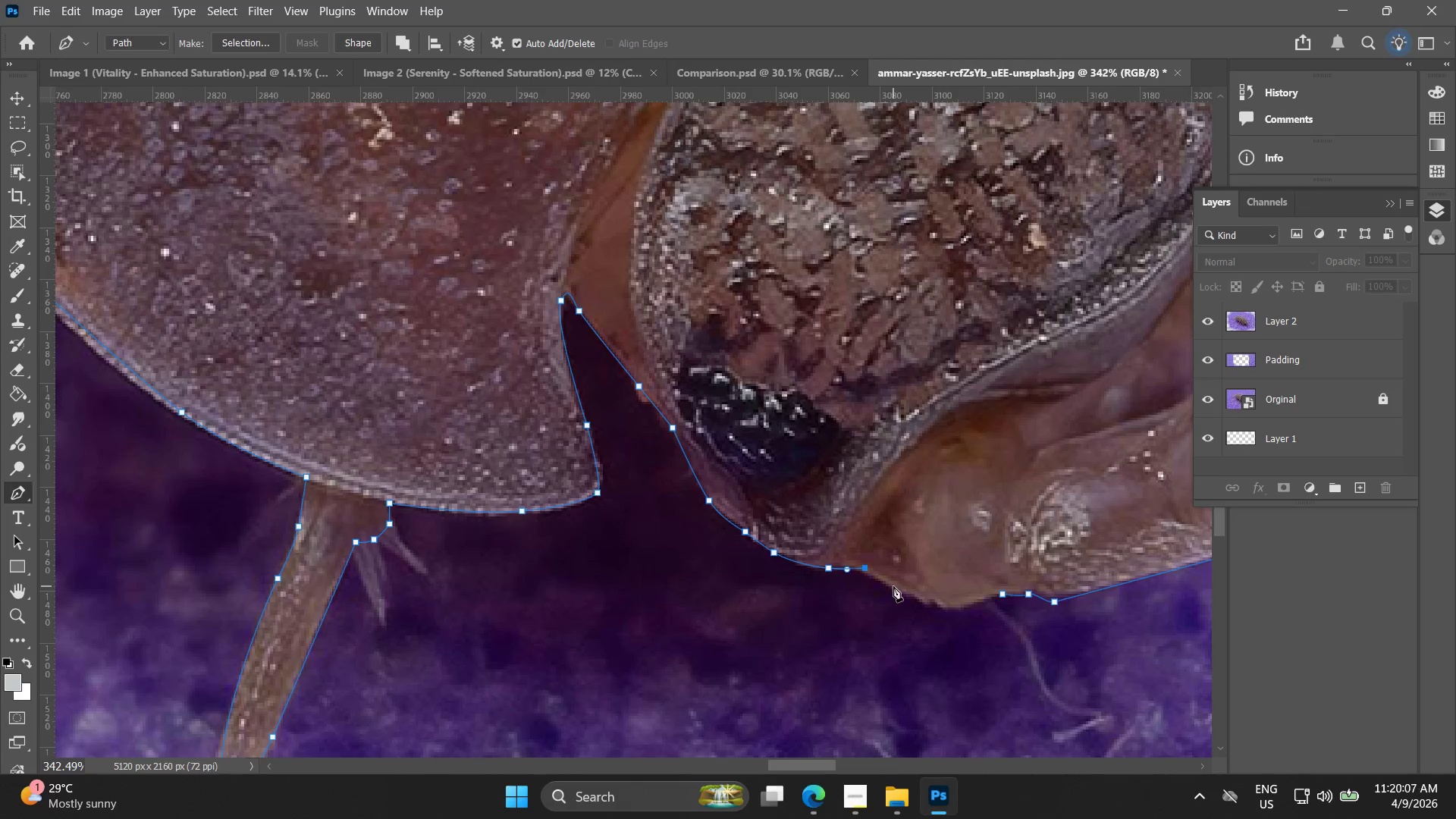 
left_click_drag(start_coordinate=[894, 586], to_coordinate=[907, 594])
 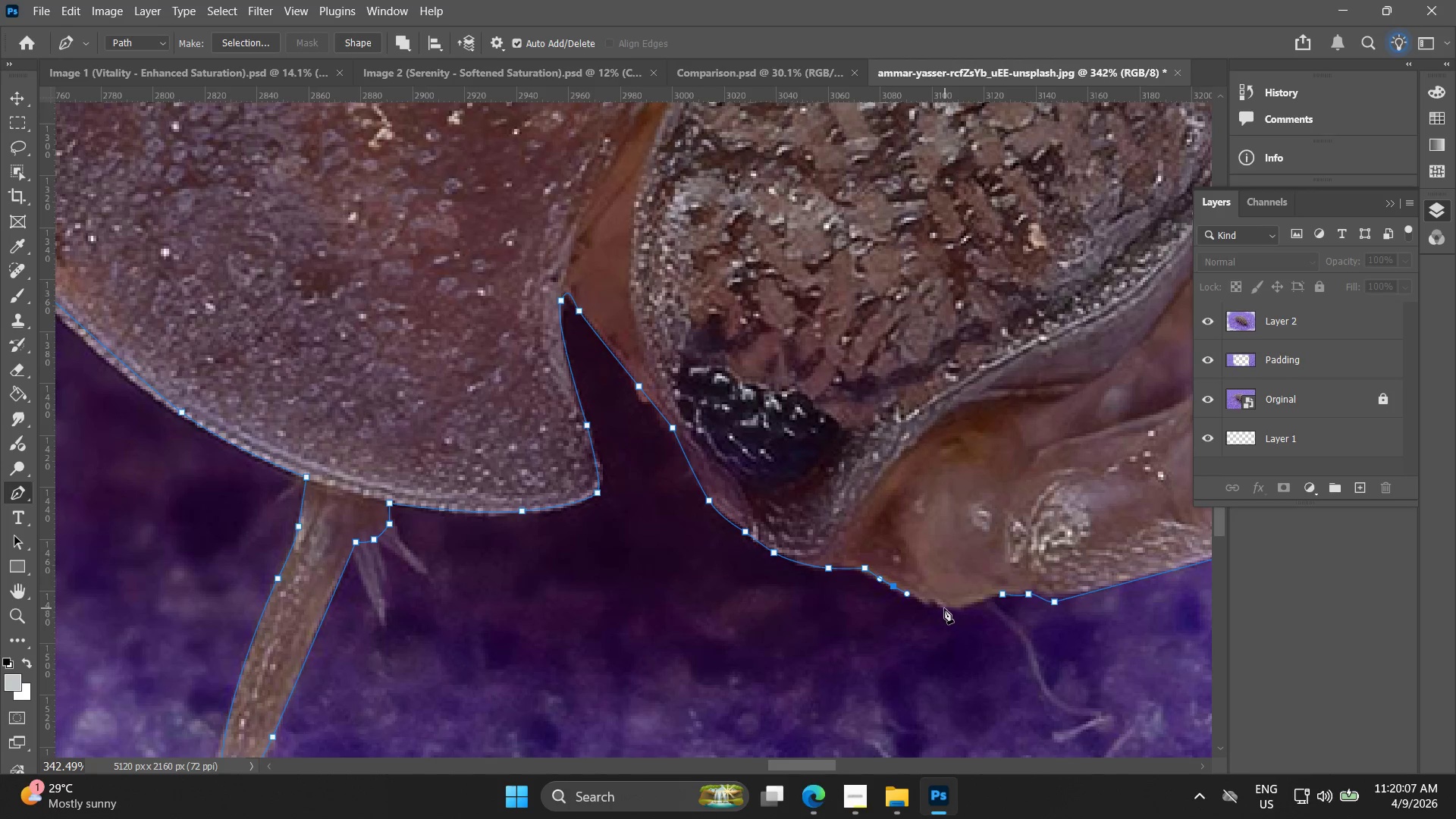 
left_click_drag(start_coordinate=[943, 607], to_coordinate=[949, 607])
 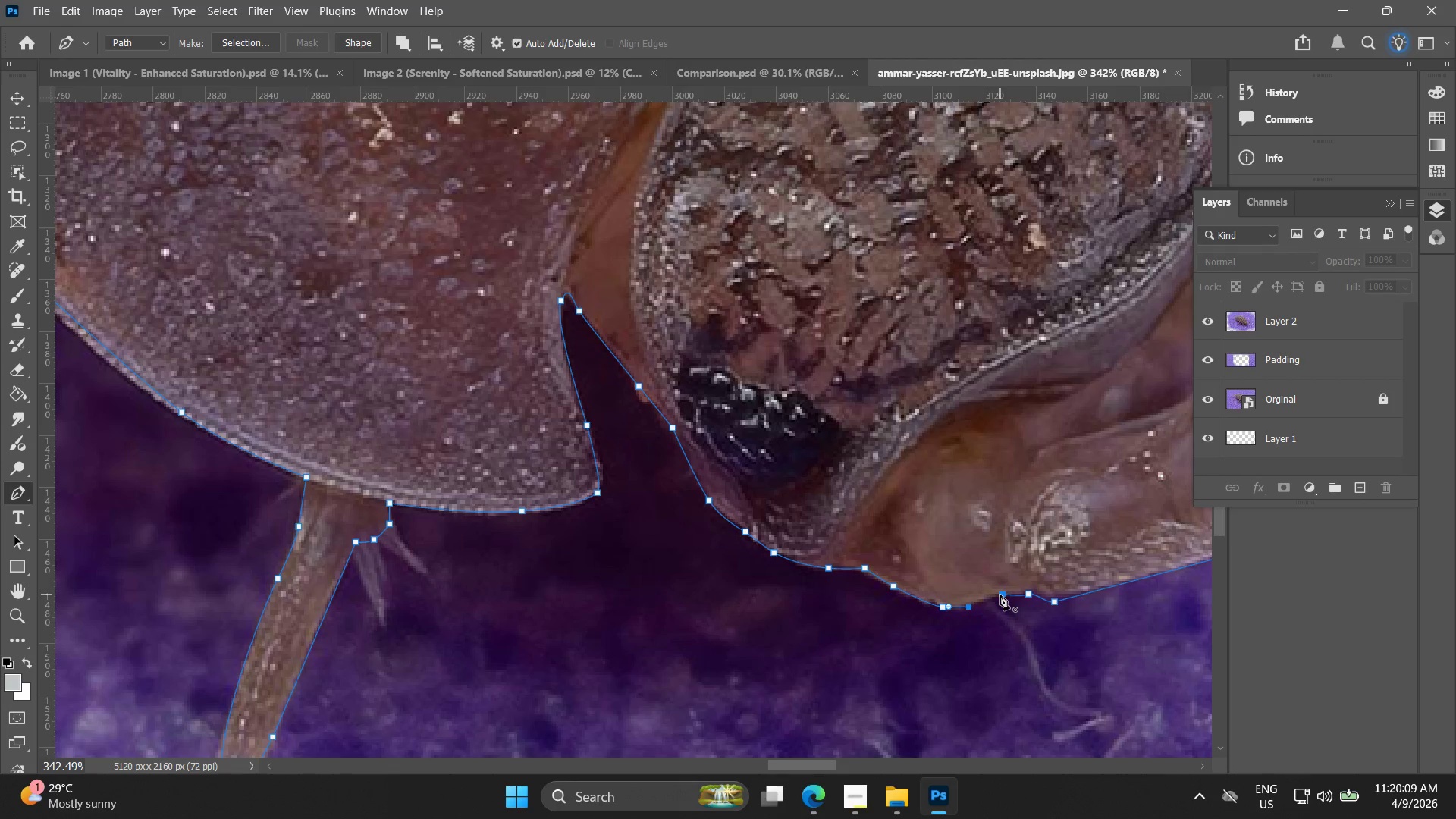 
left_click([1000, 593])
 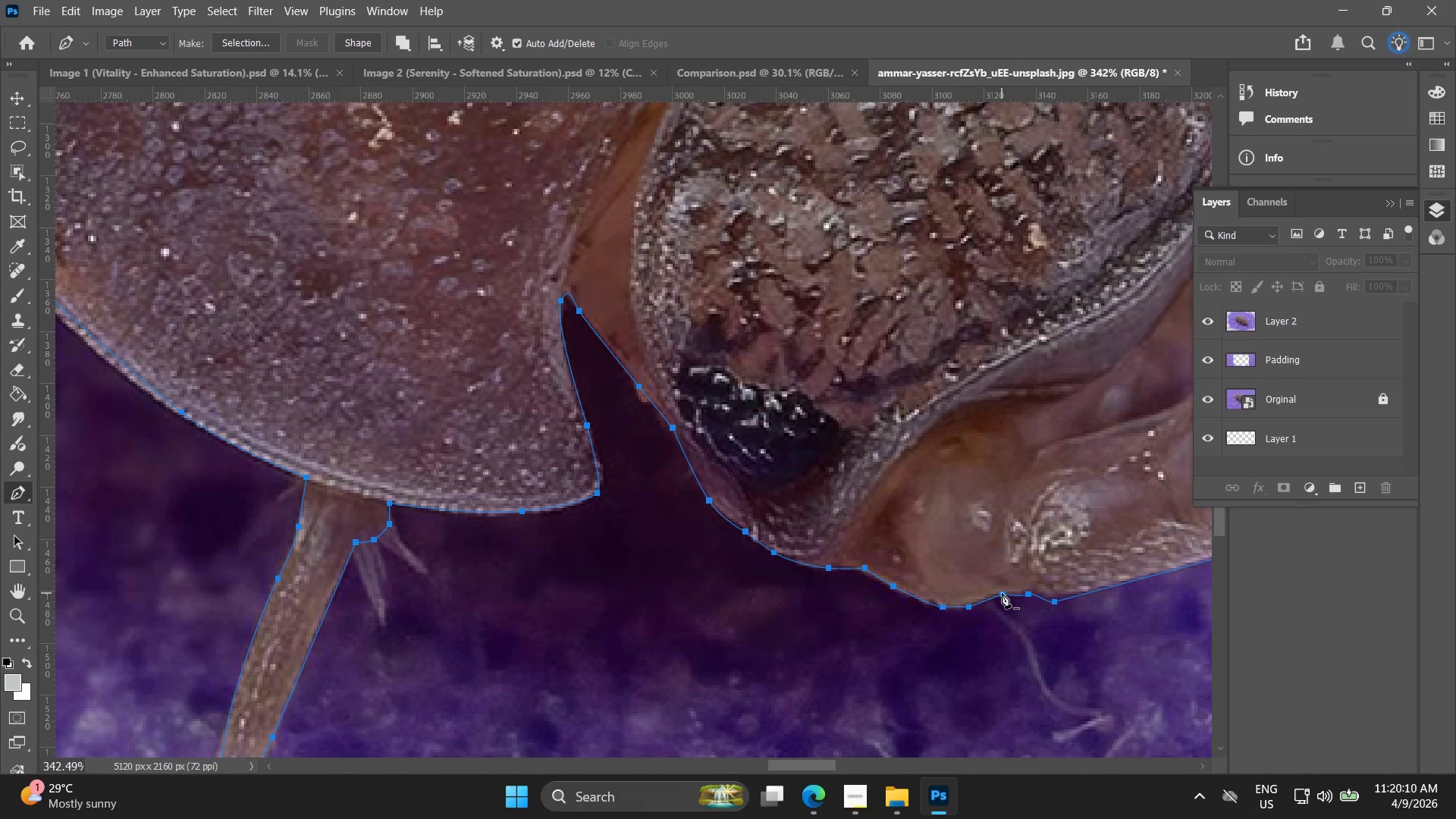 
hold_key(key=AltLeft, duration=1.2)
 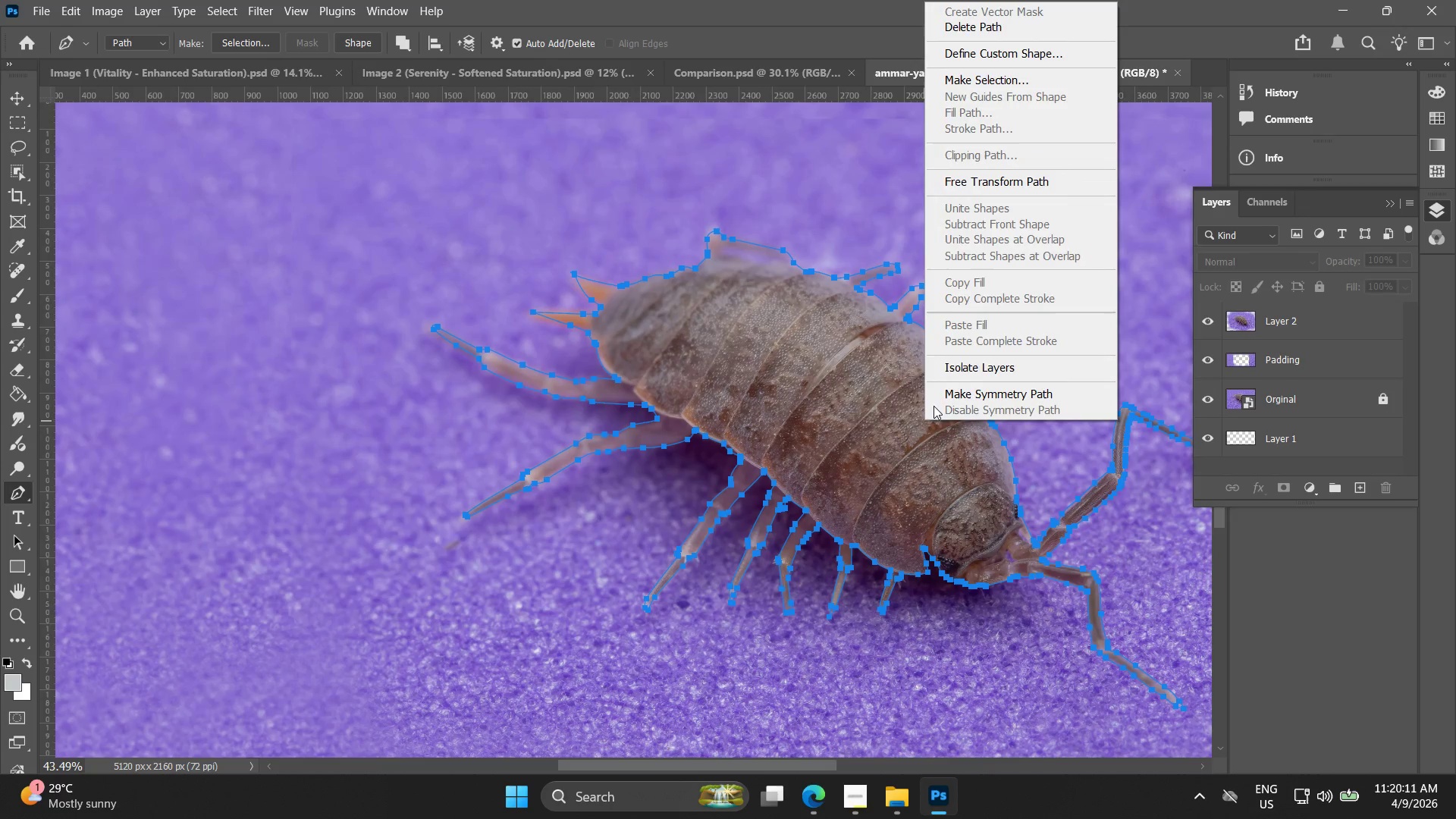 
right_click([924, 421])
 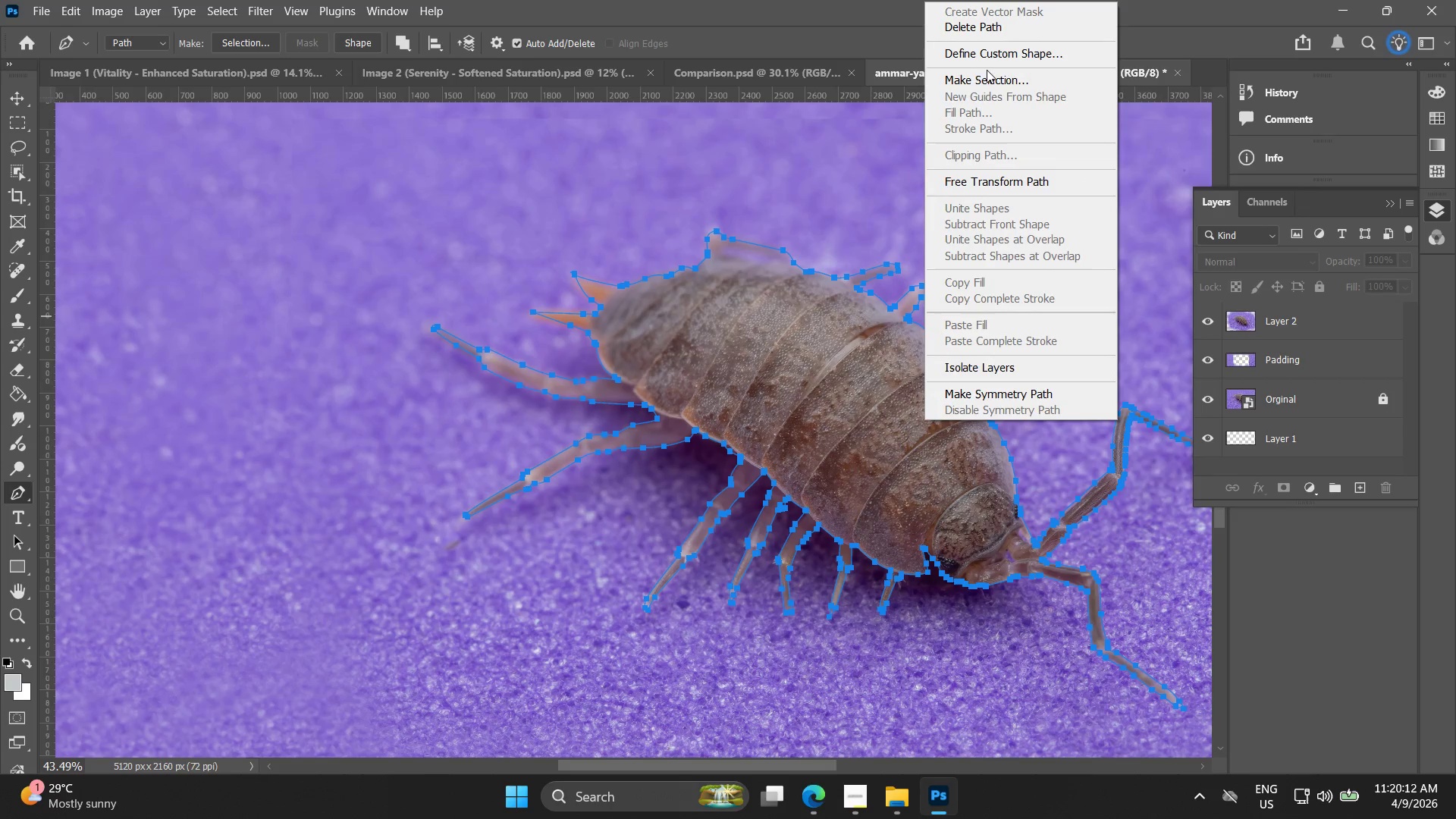 
scroll: coordinate [967, 587], scroll_direction: down, amount: 22.0
 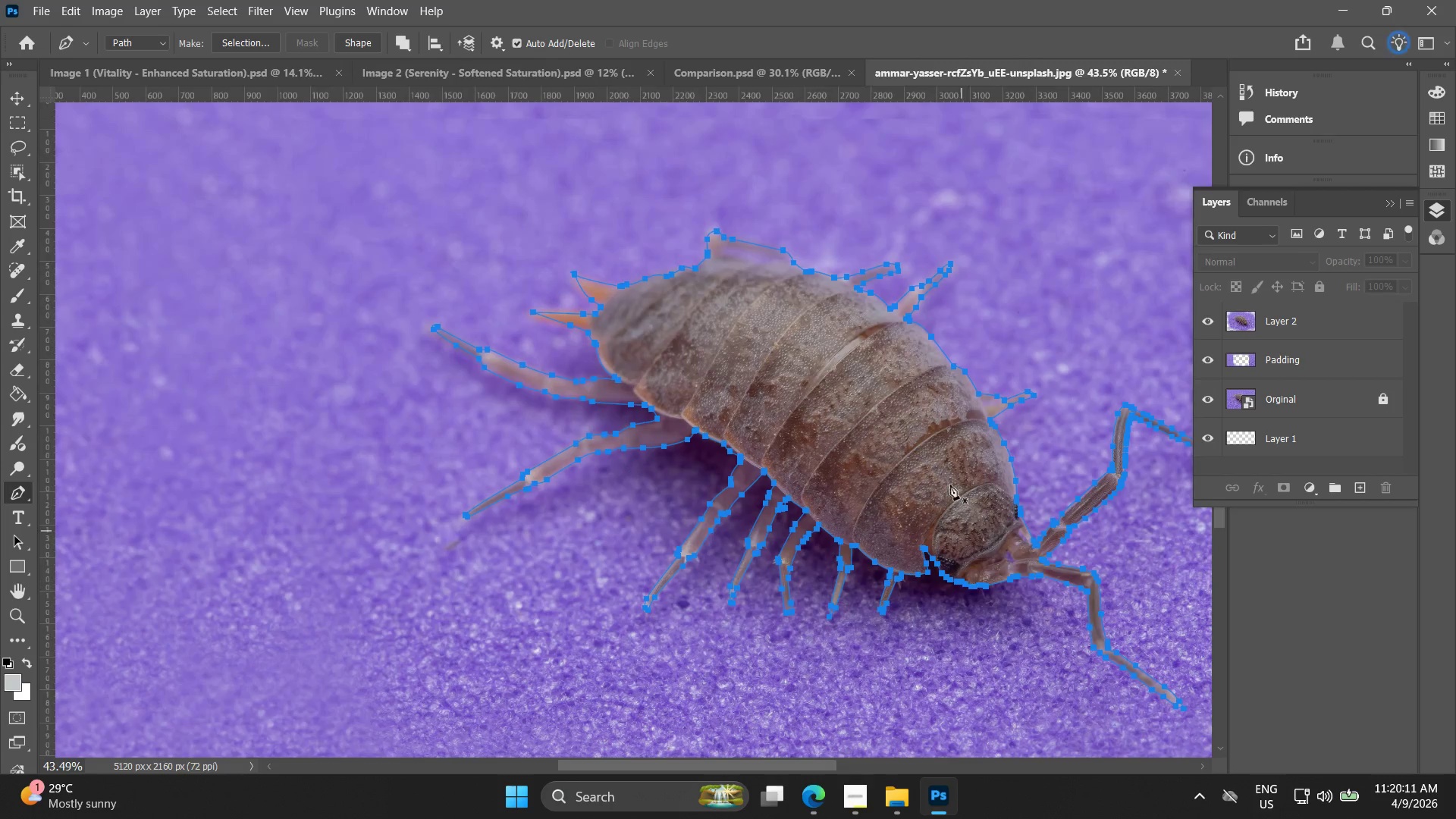 
left_click([982, 87])
 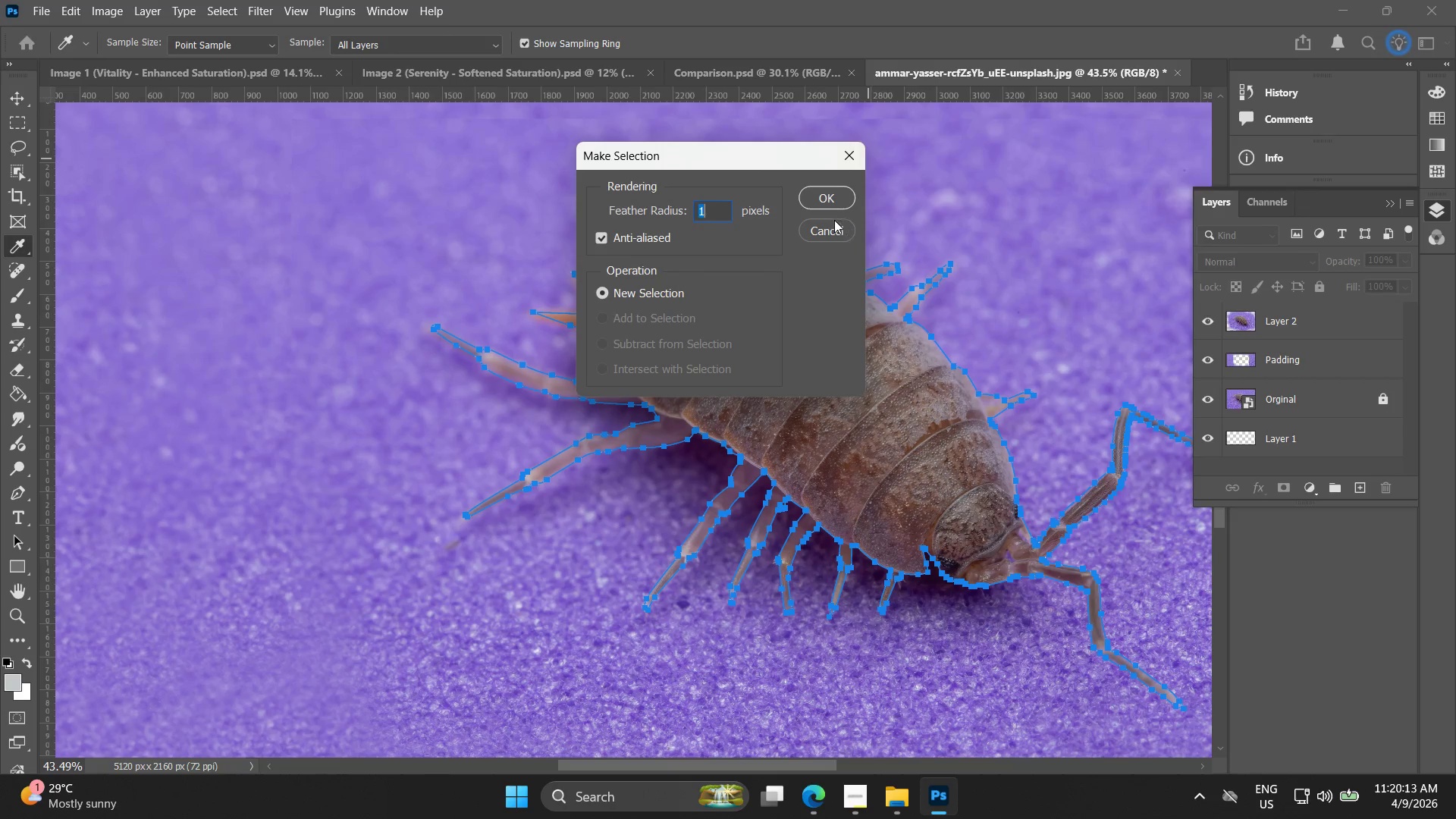 
left_click([833, 193])
 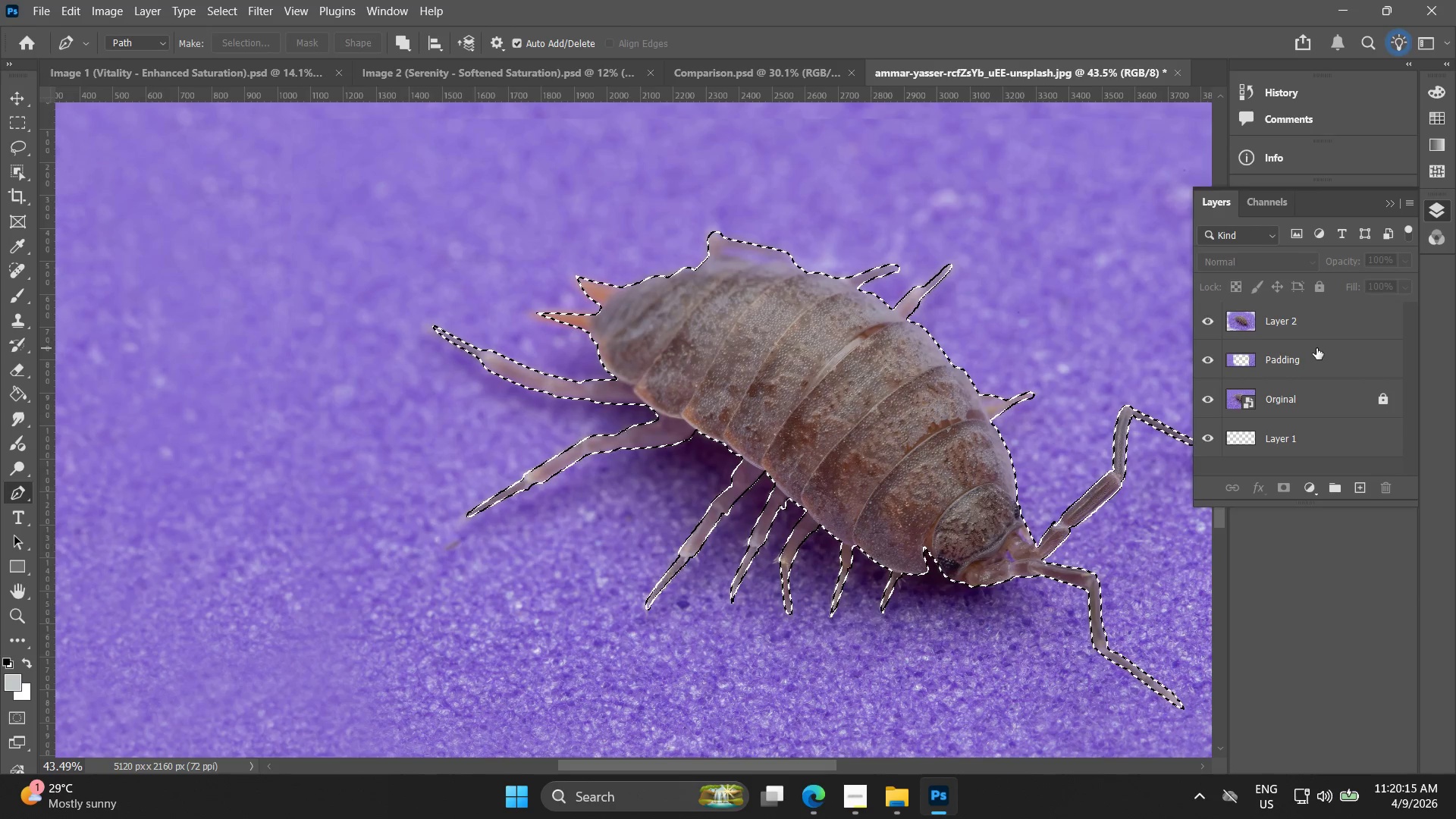 
left_click([1304, 329])
 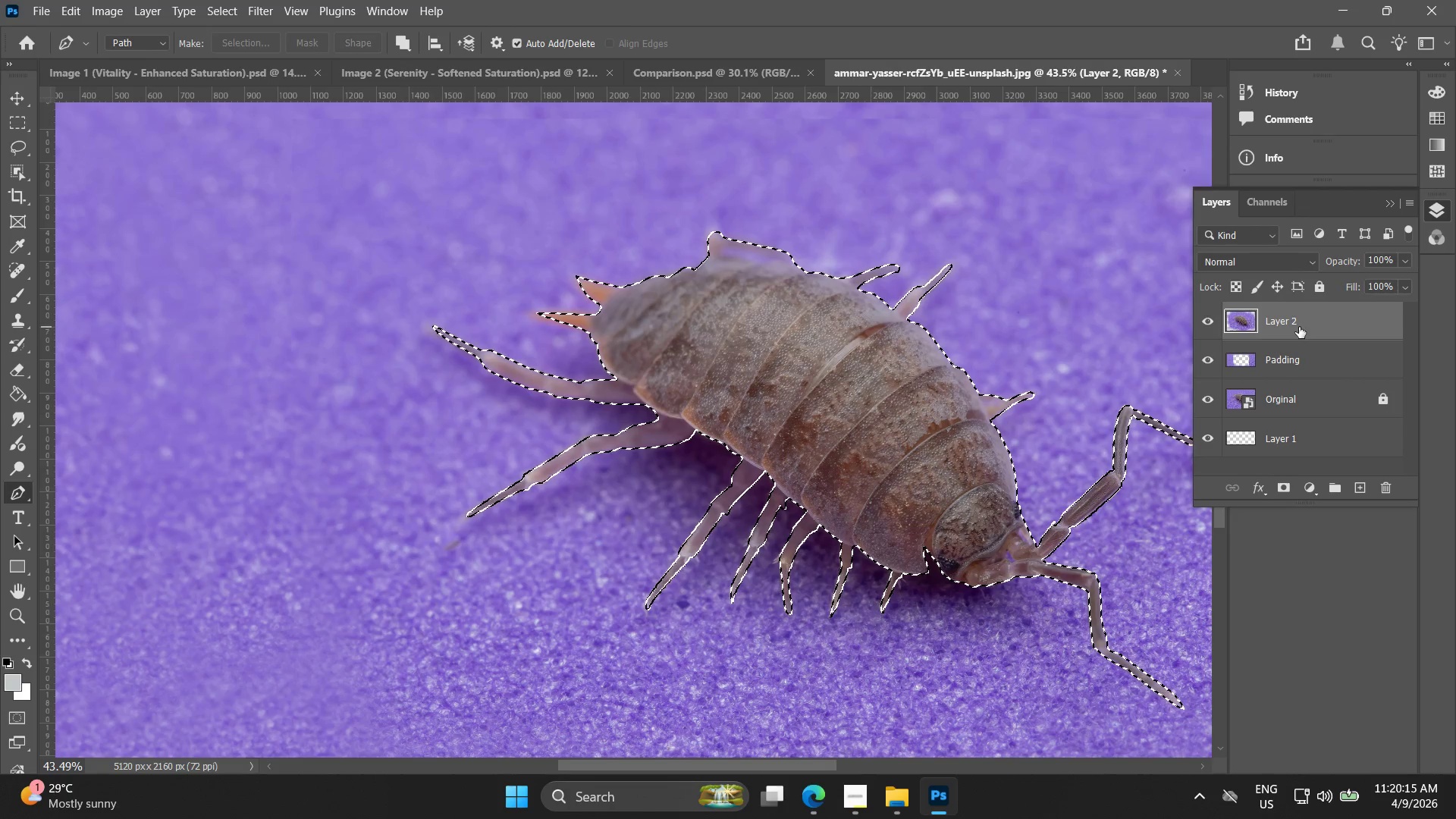 
hold_key(key=ControlLeft, duration=1.52)
 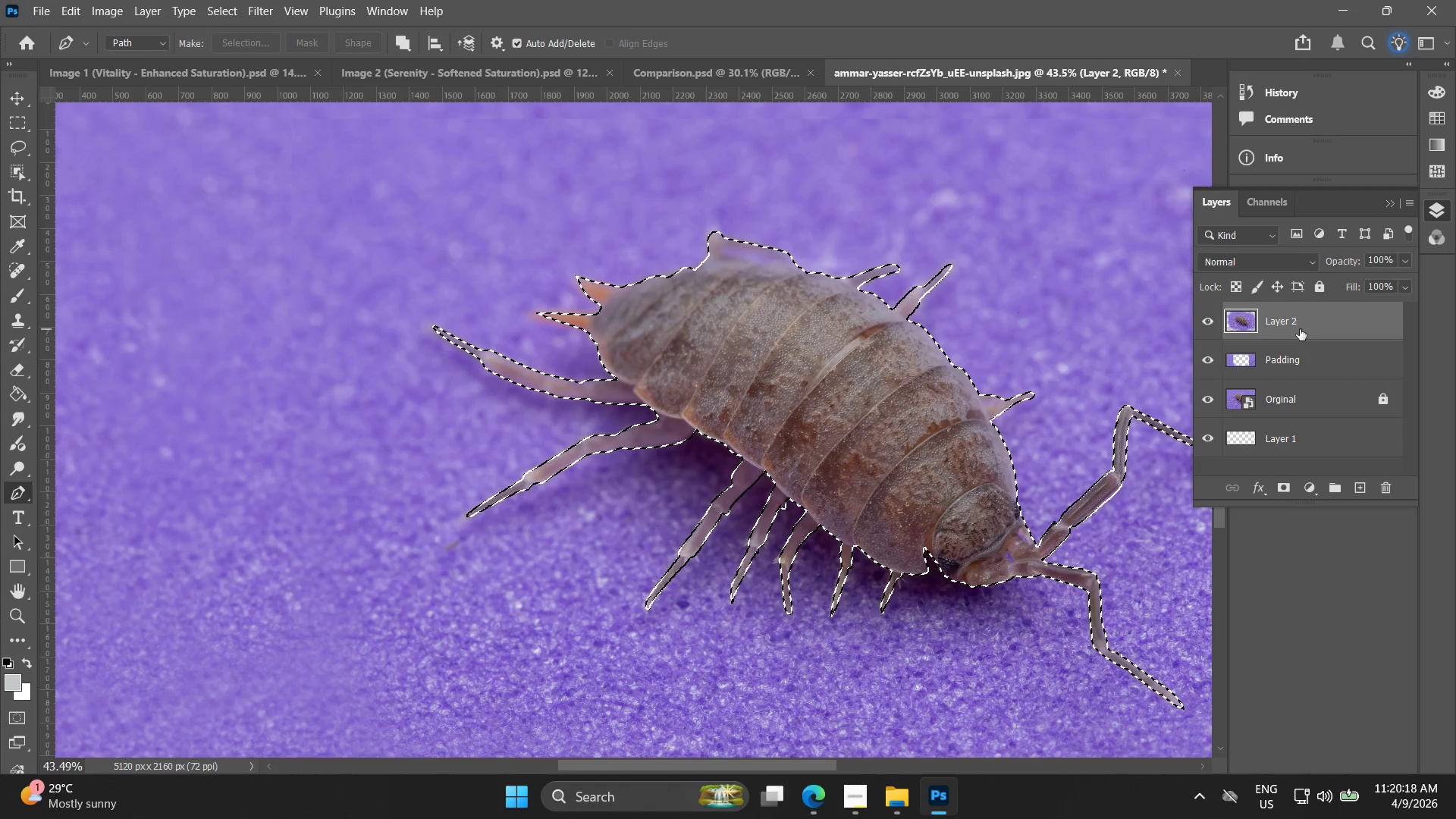 
hold_key(key=ControlLeft, duration=1.22)
 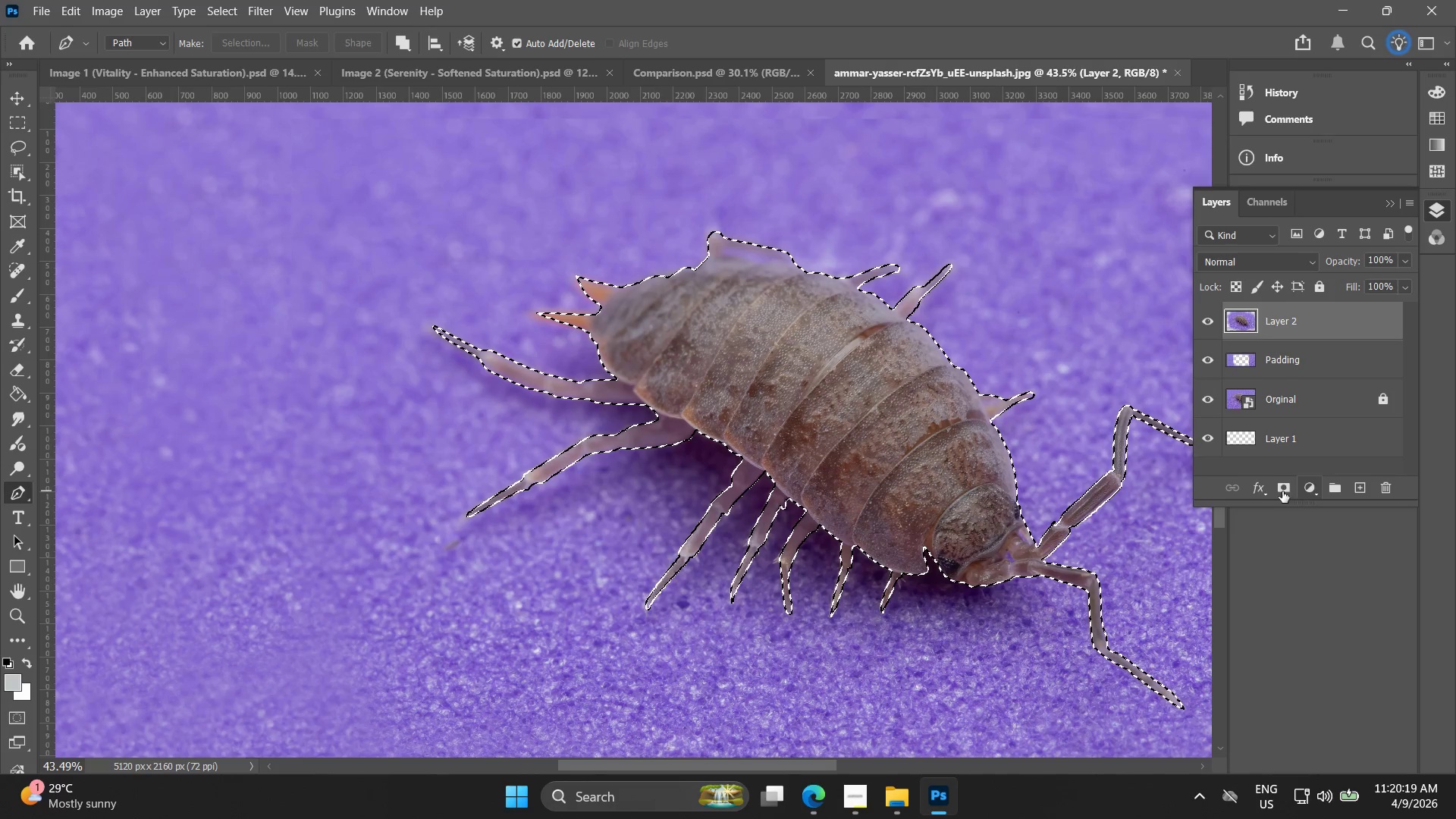 
left_click([1279, 491])
 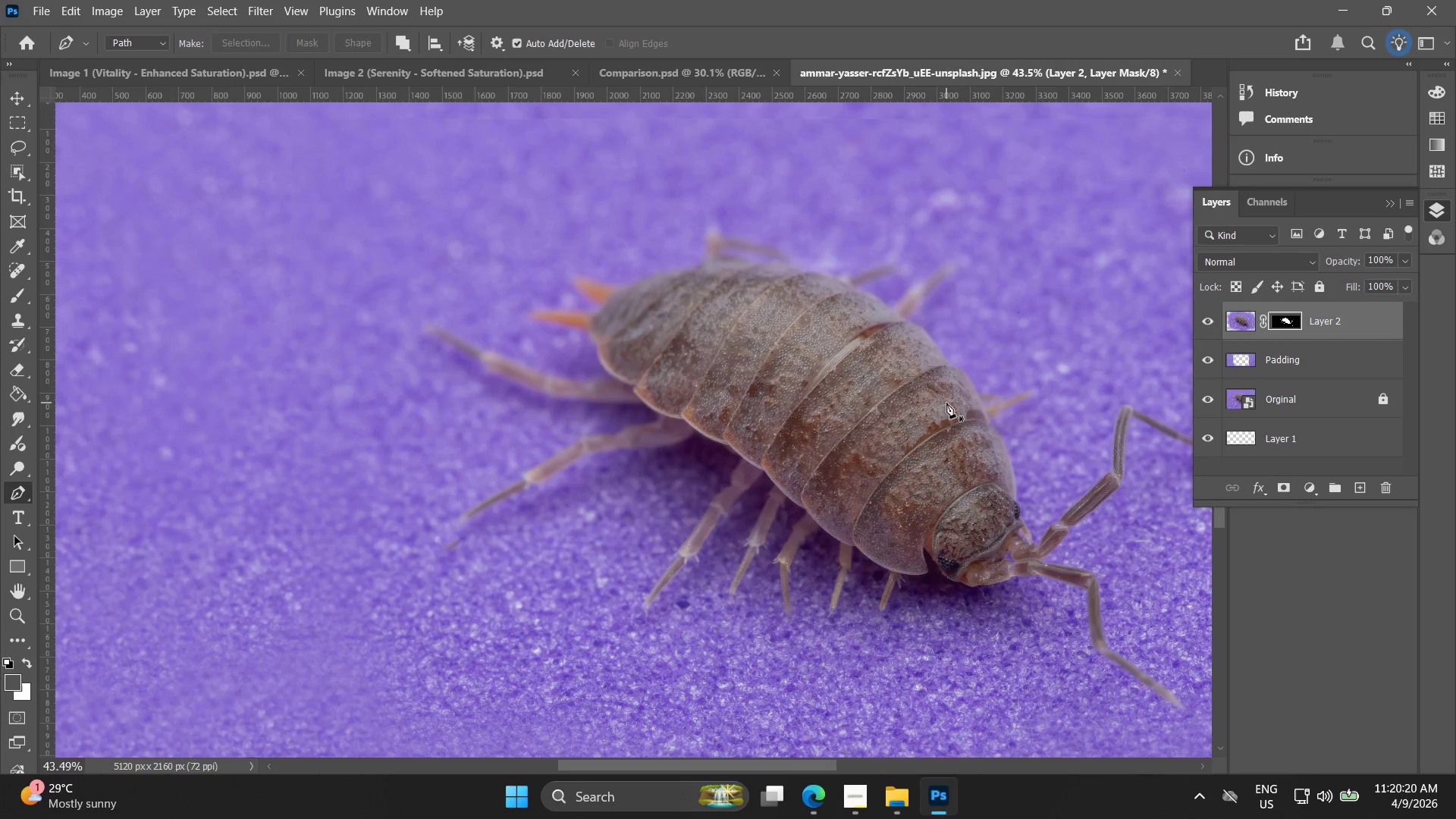 
hold_key(key=AltLeft, duration=0.5)
 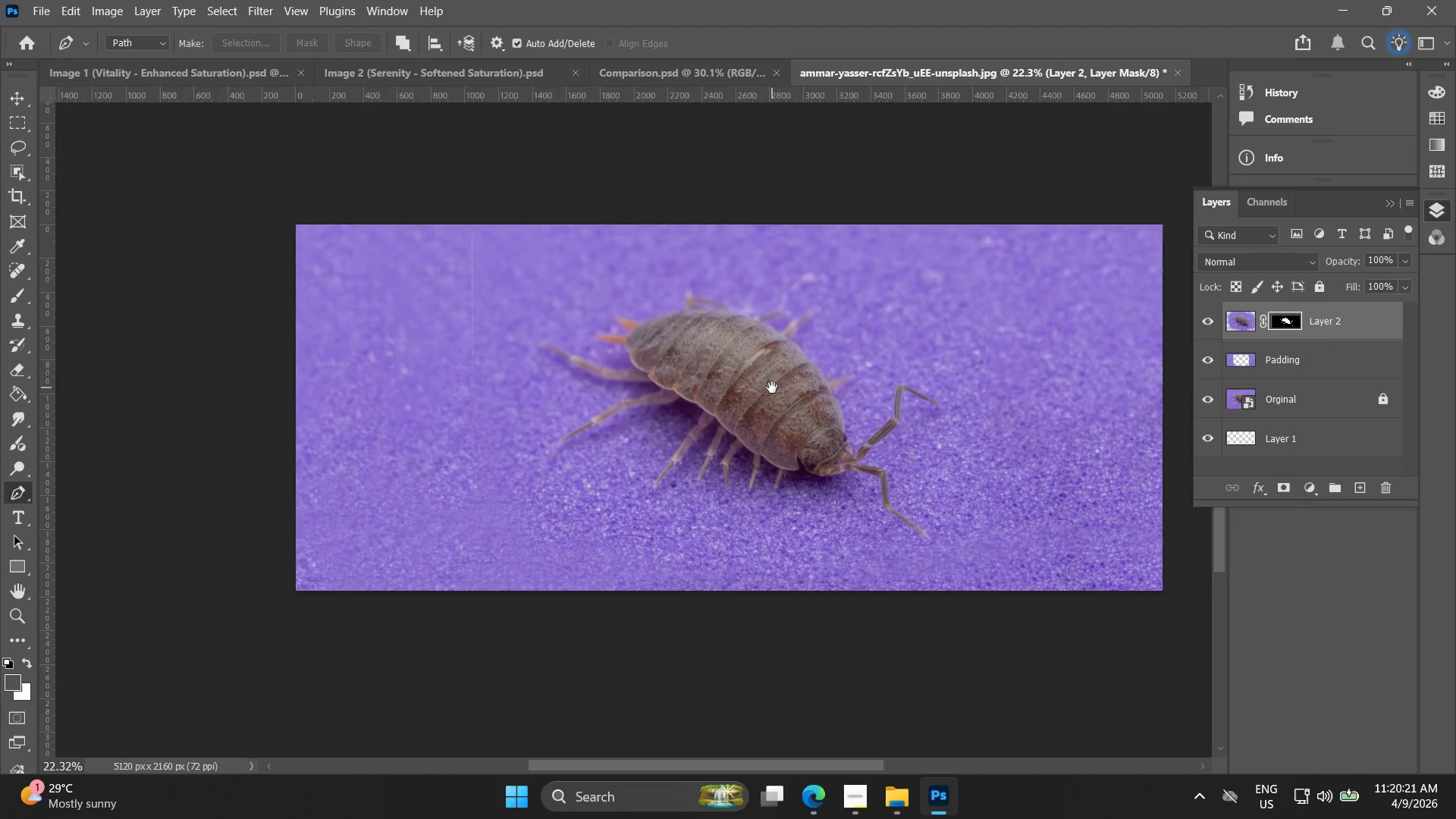 
hold_key(key=Space, duration=0.42)
 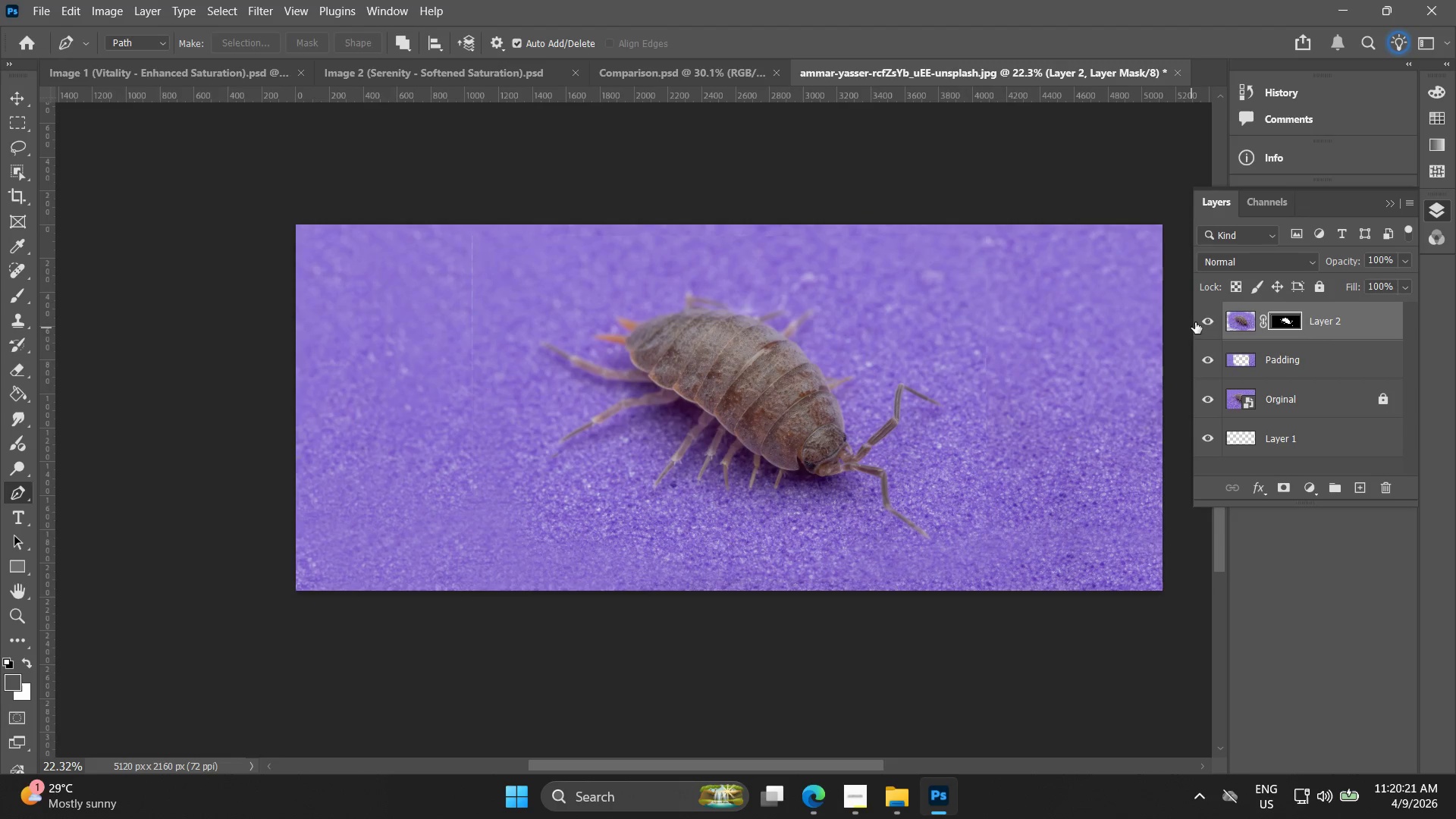 
left_click_drag(start_coordinate=[902, 410], to_coordinate=[772, 388])
 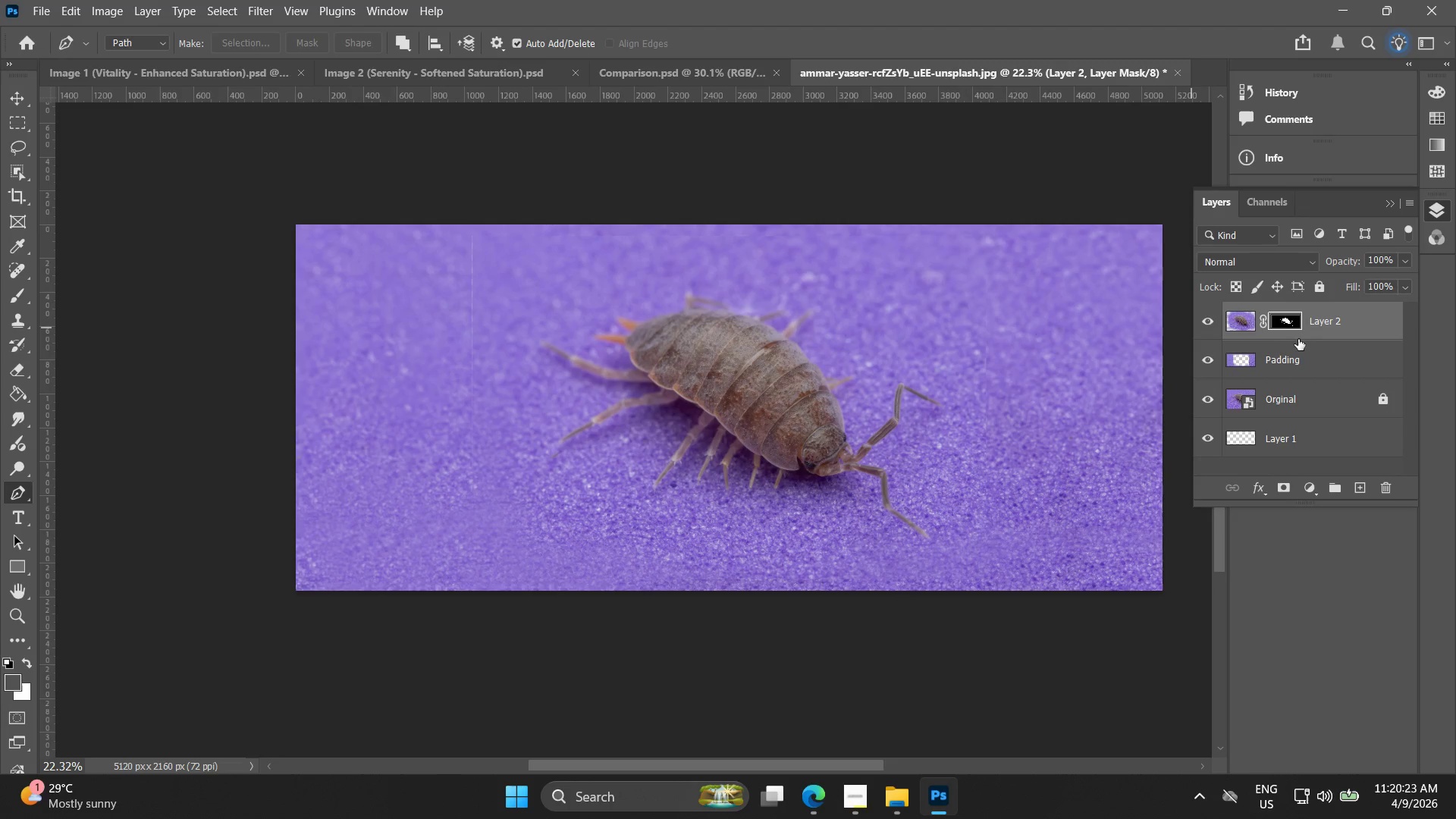 
scroll: coordinate [924, 409], scroll_direction: down, amount: 7.0
 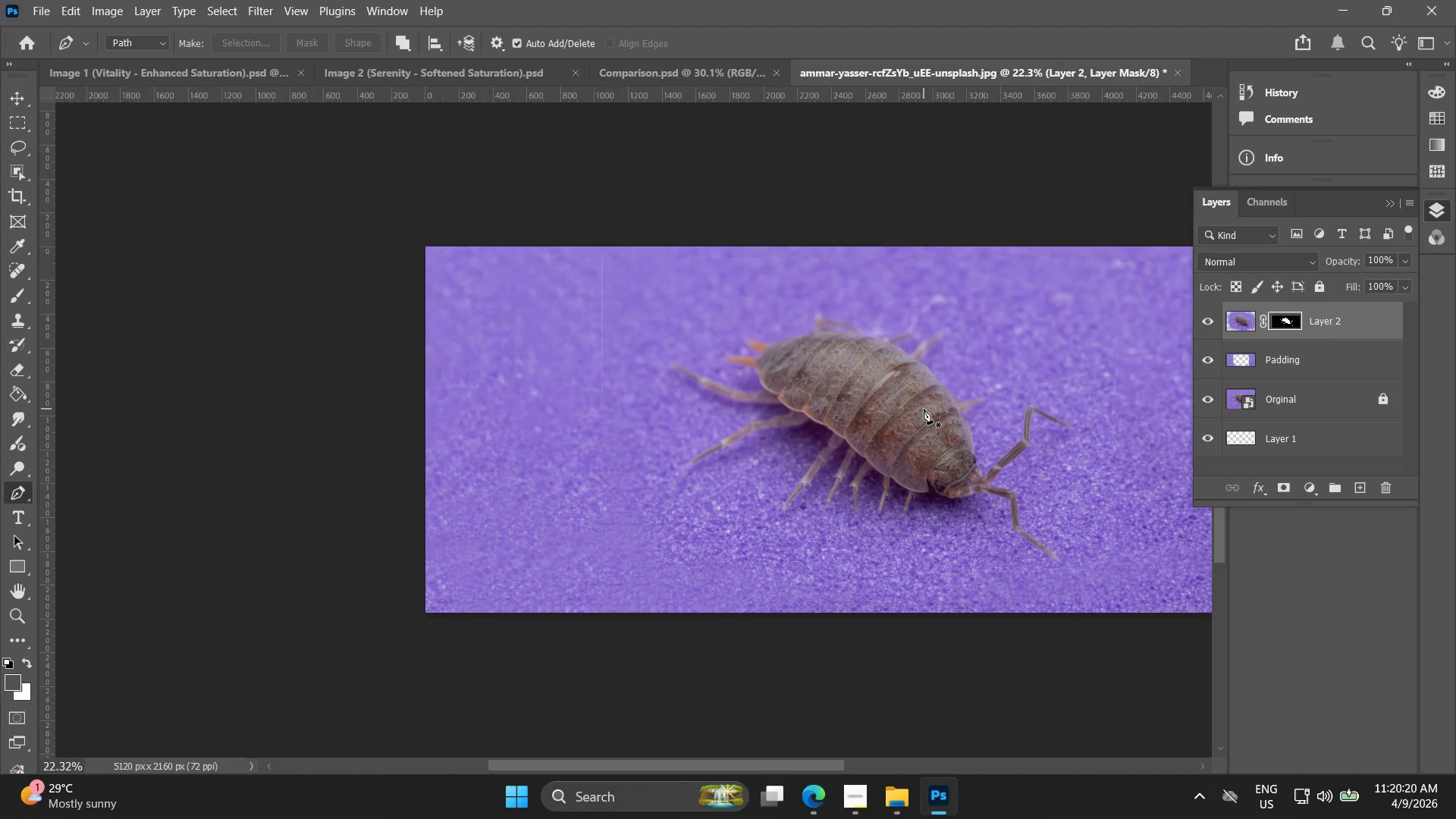 
left_click([1293, 322])
 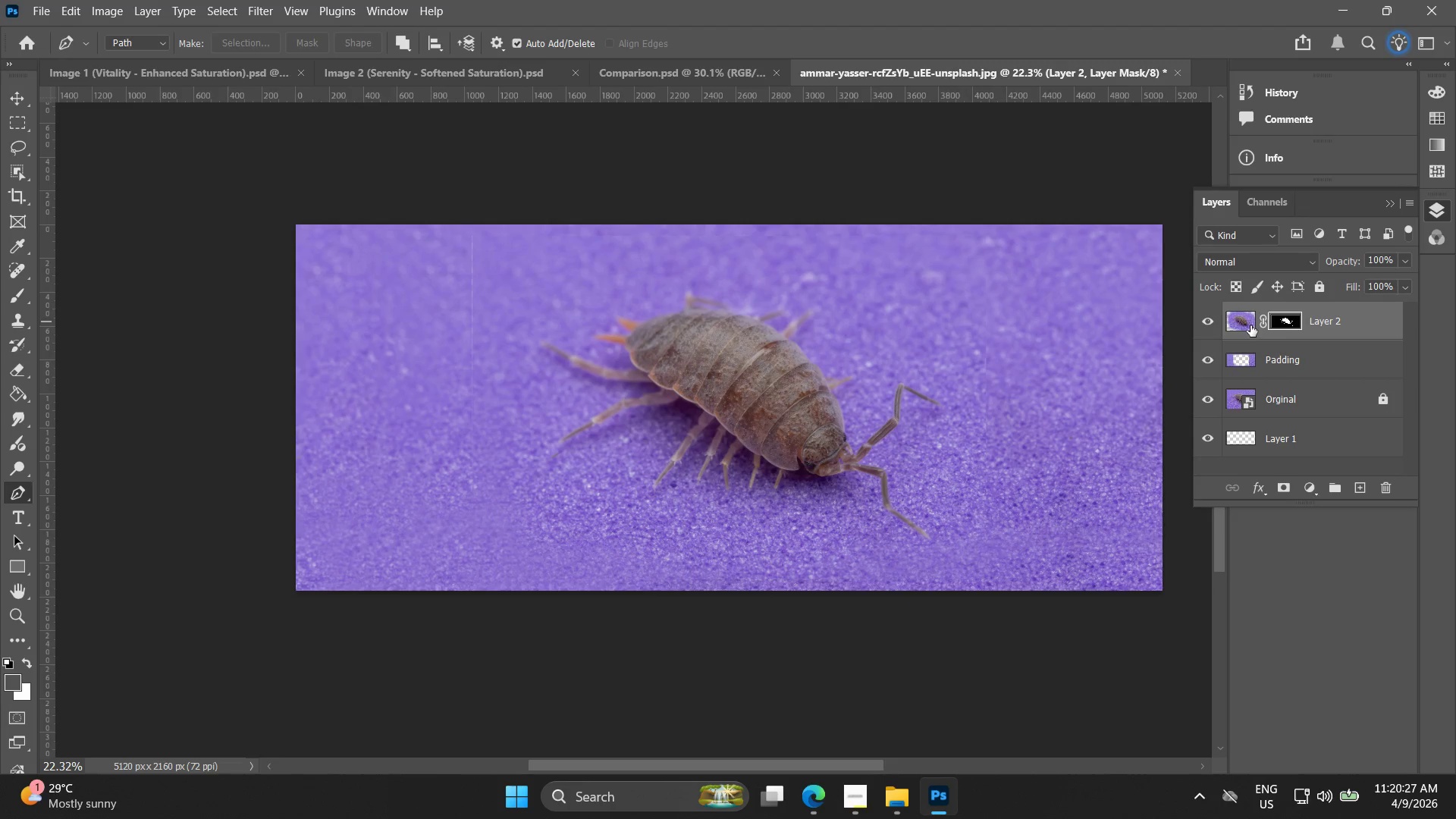 
right_click([1250, 326])
 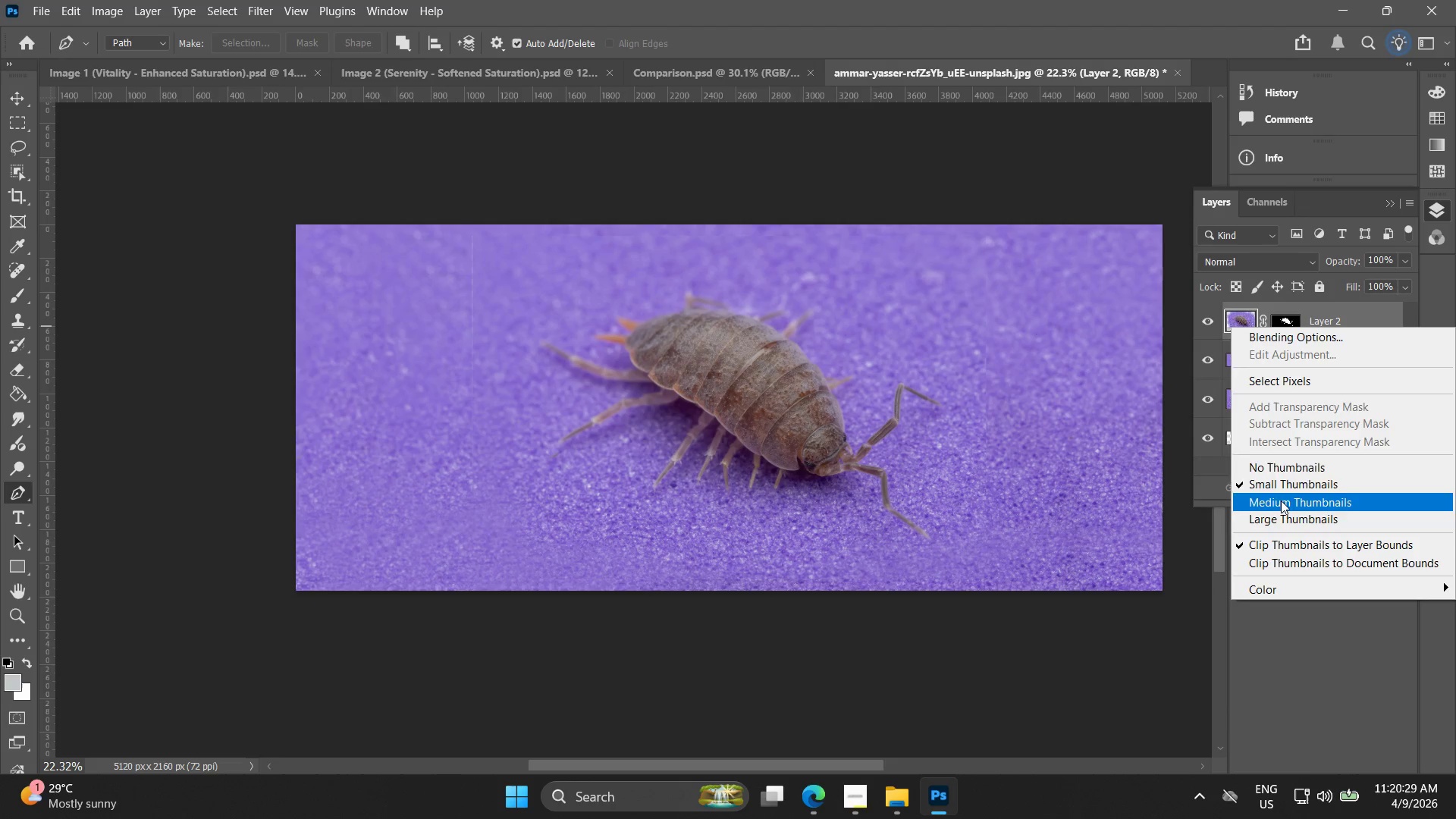 
left_click([1138, 457])
 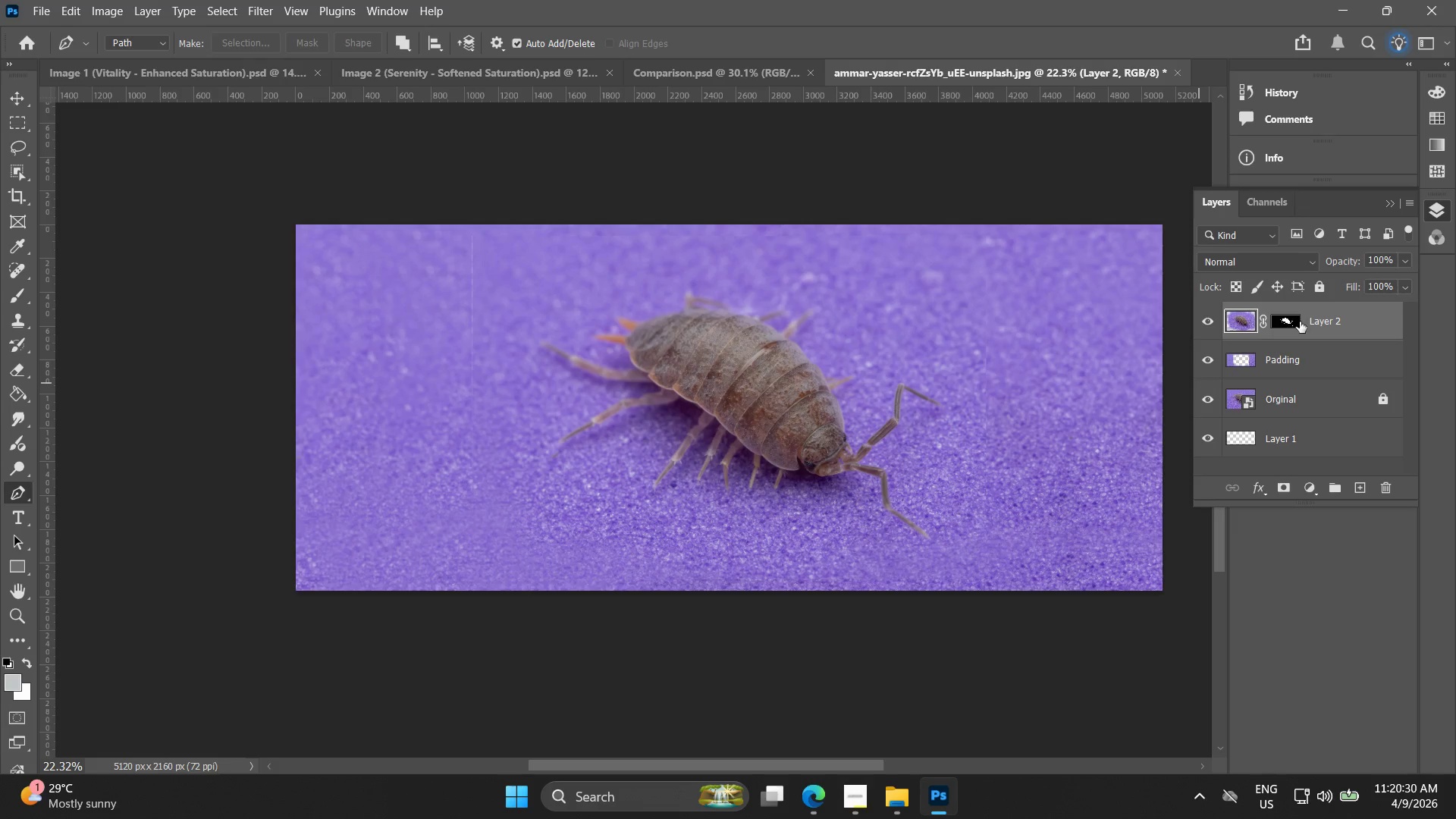 
left_click([1326, 320])
 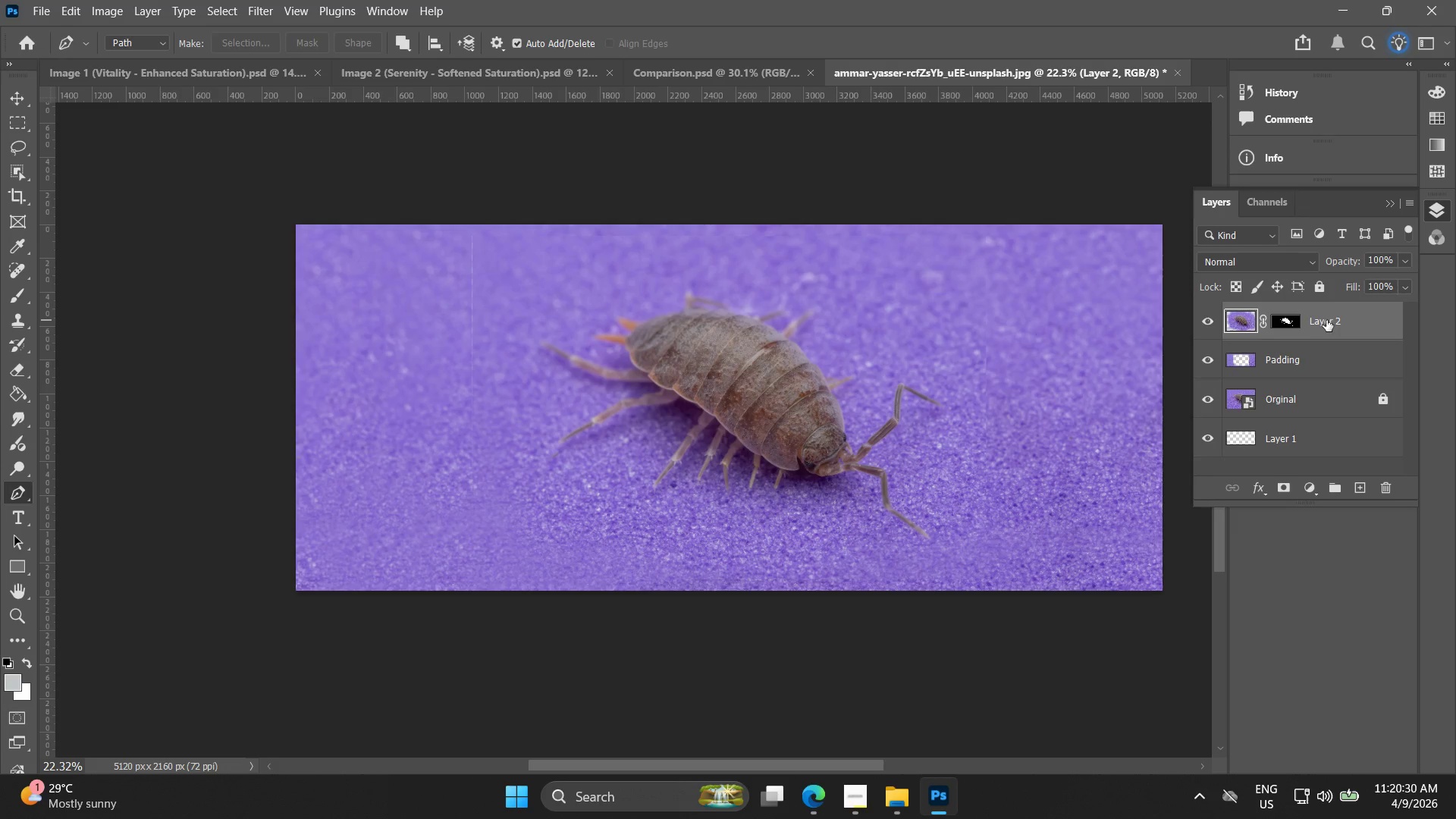 
right_click([1332, 319])
 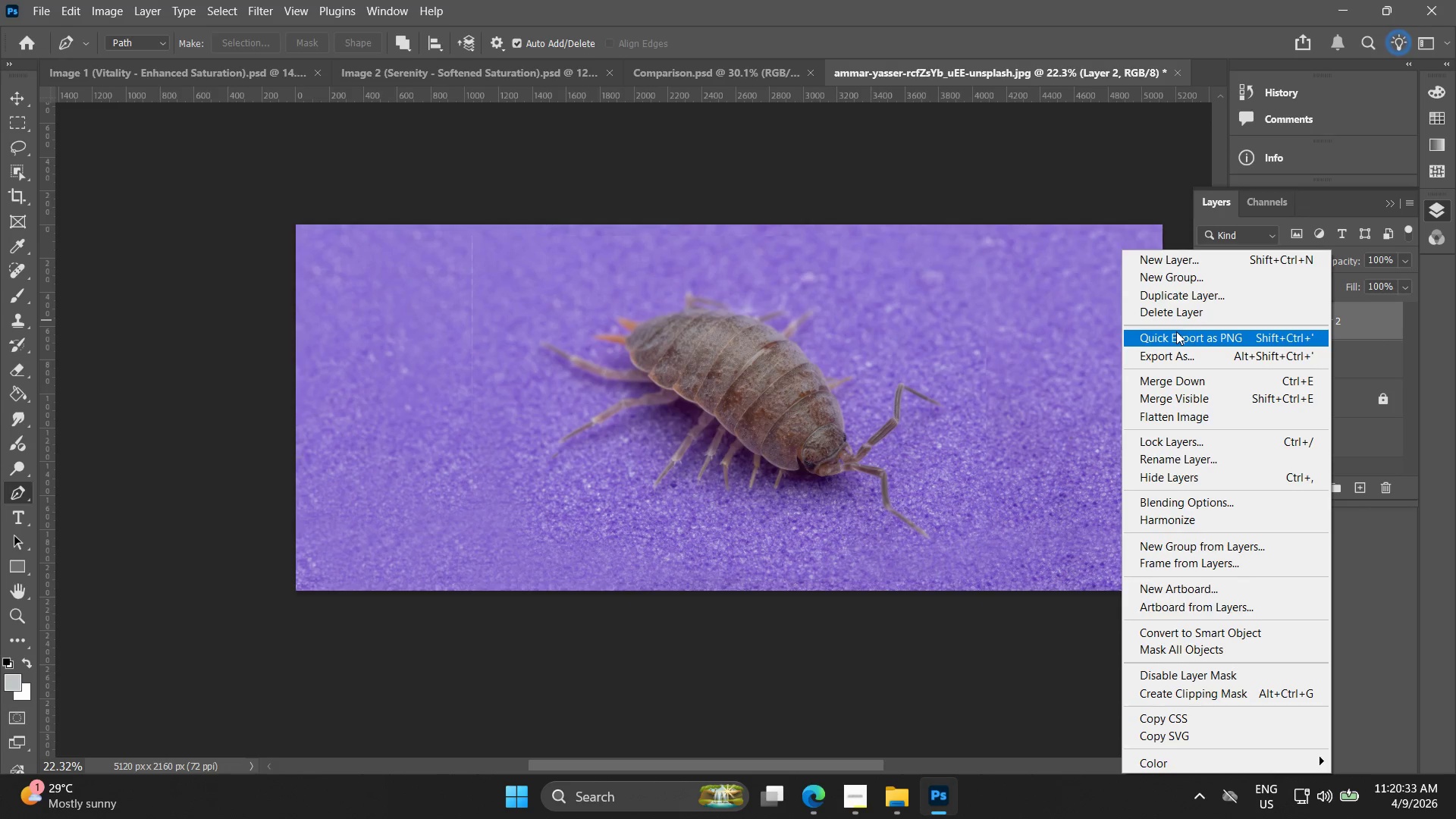 
left_click([1190, 297])
 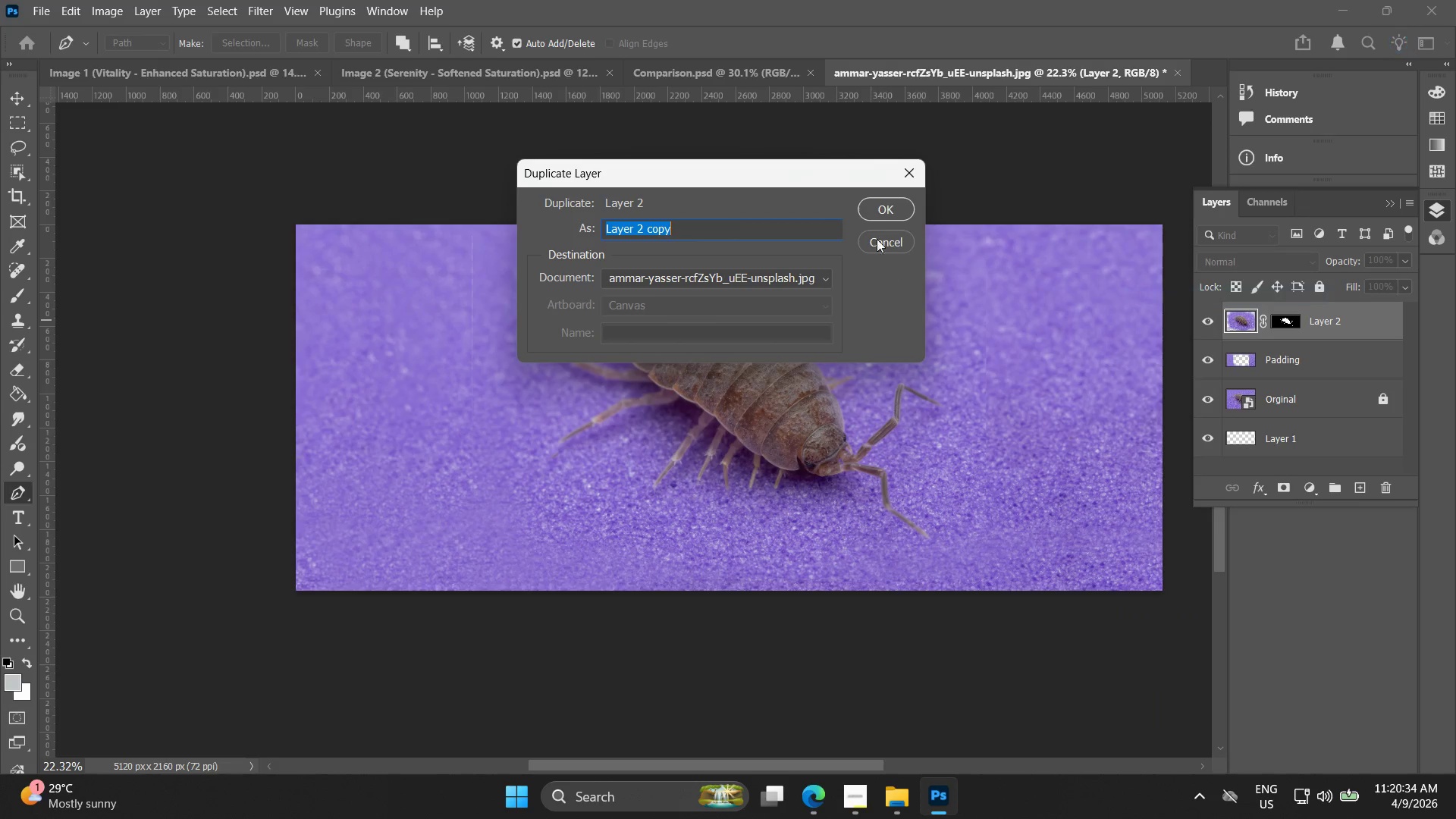 
left_click([880, 212])
 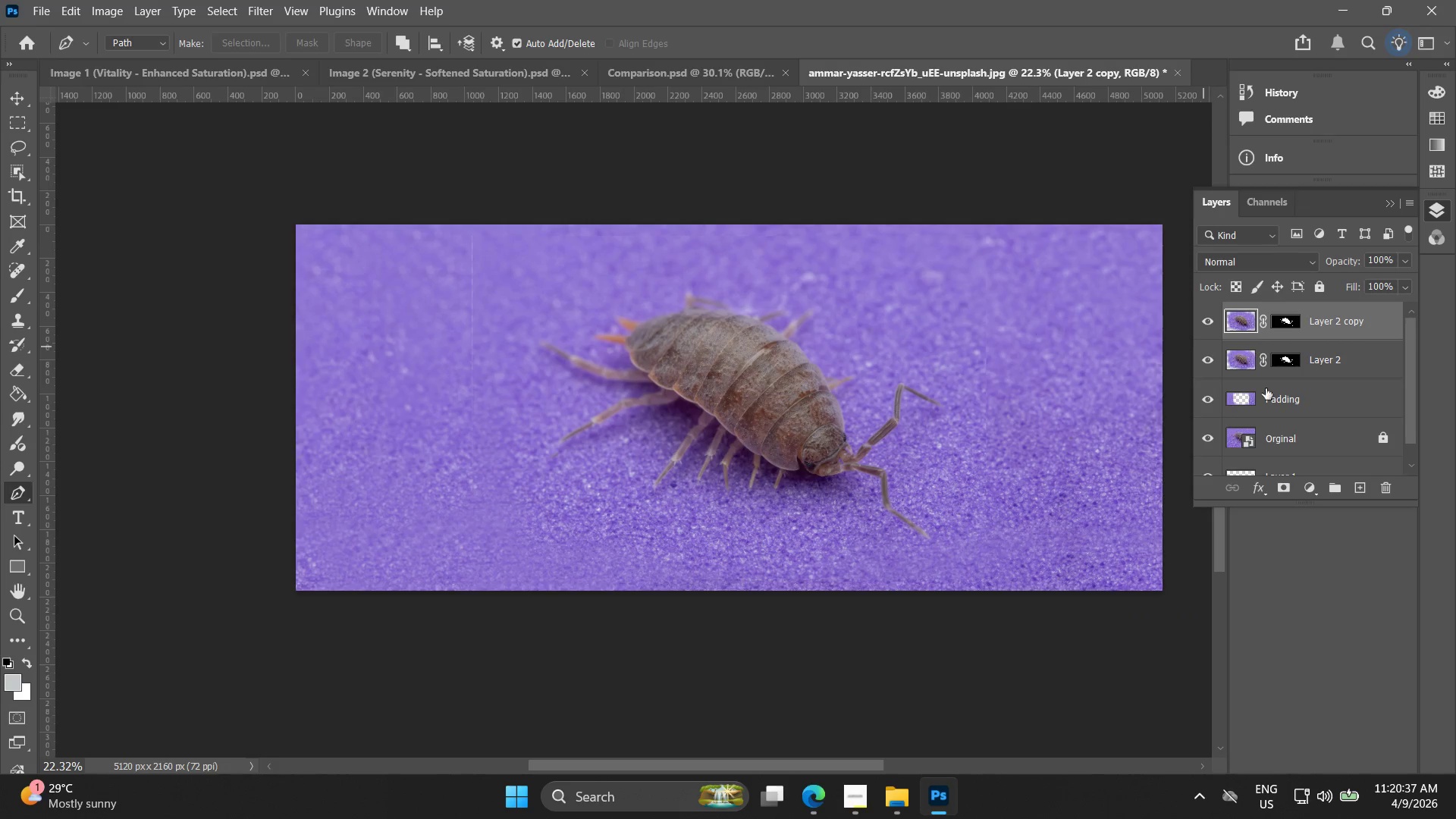 
left_click([1288, 316])
 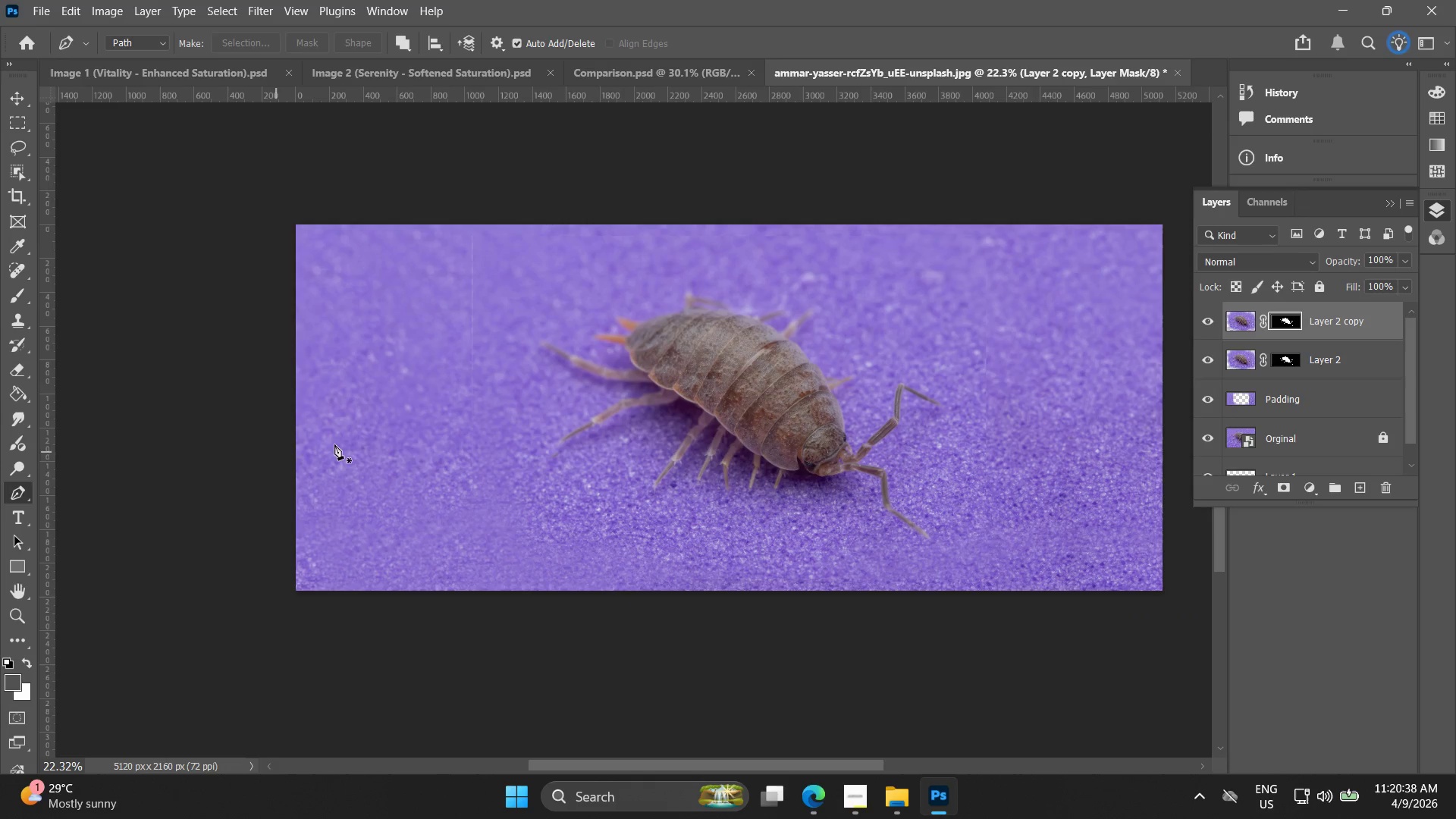 
key(Control+I)
 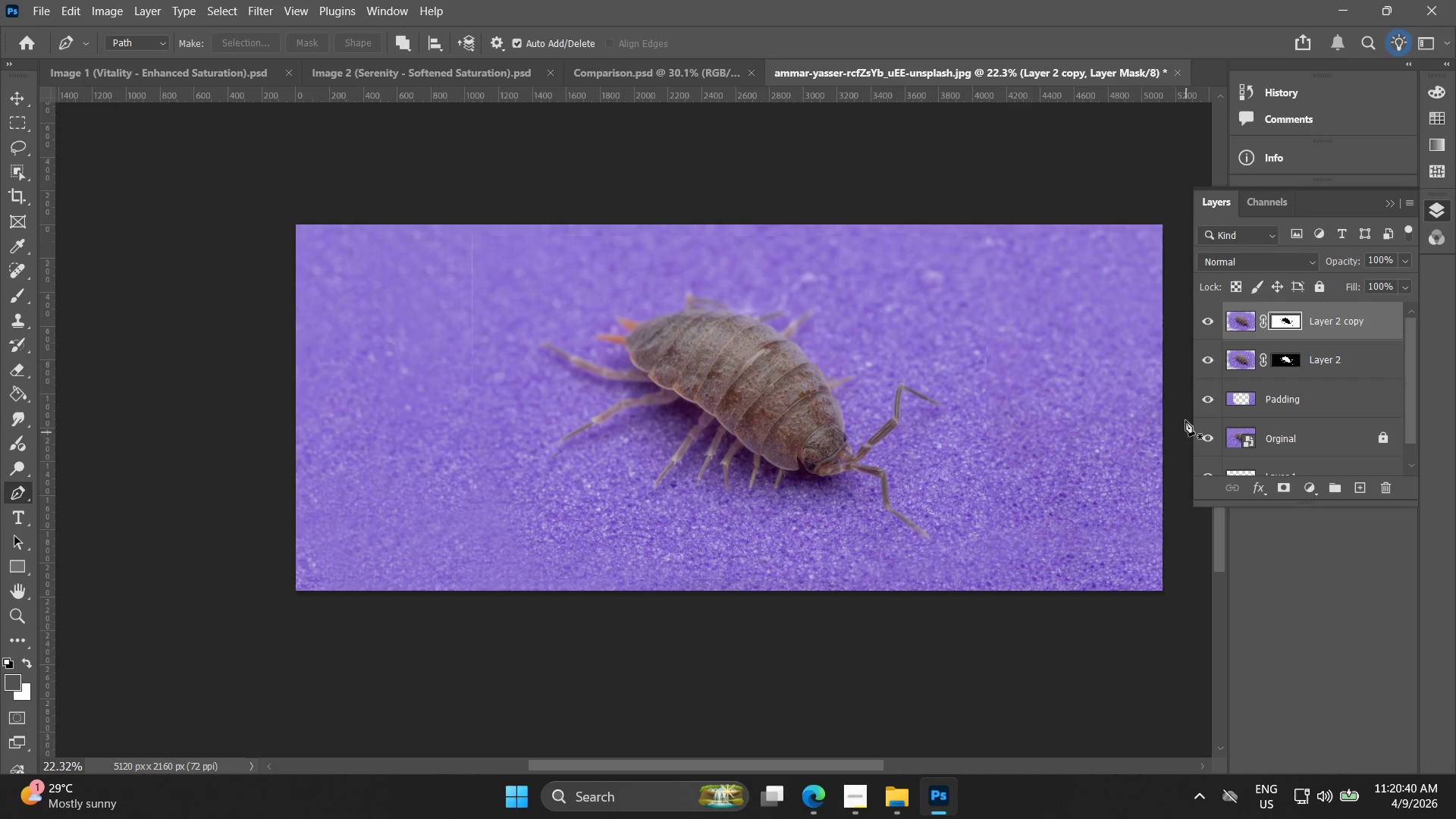 
left_click([1204, 365])
 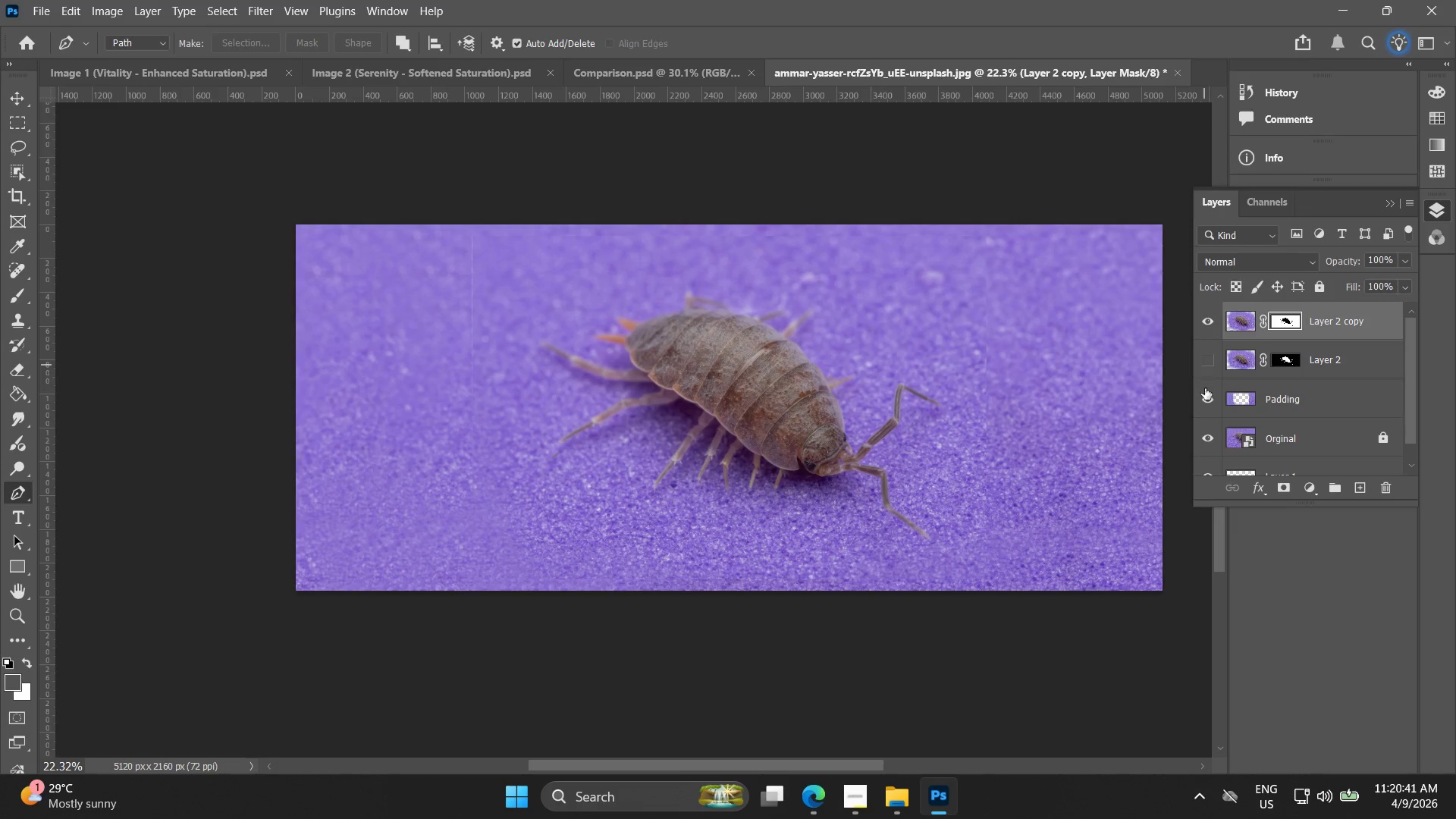 
left_click([1212, 411])
 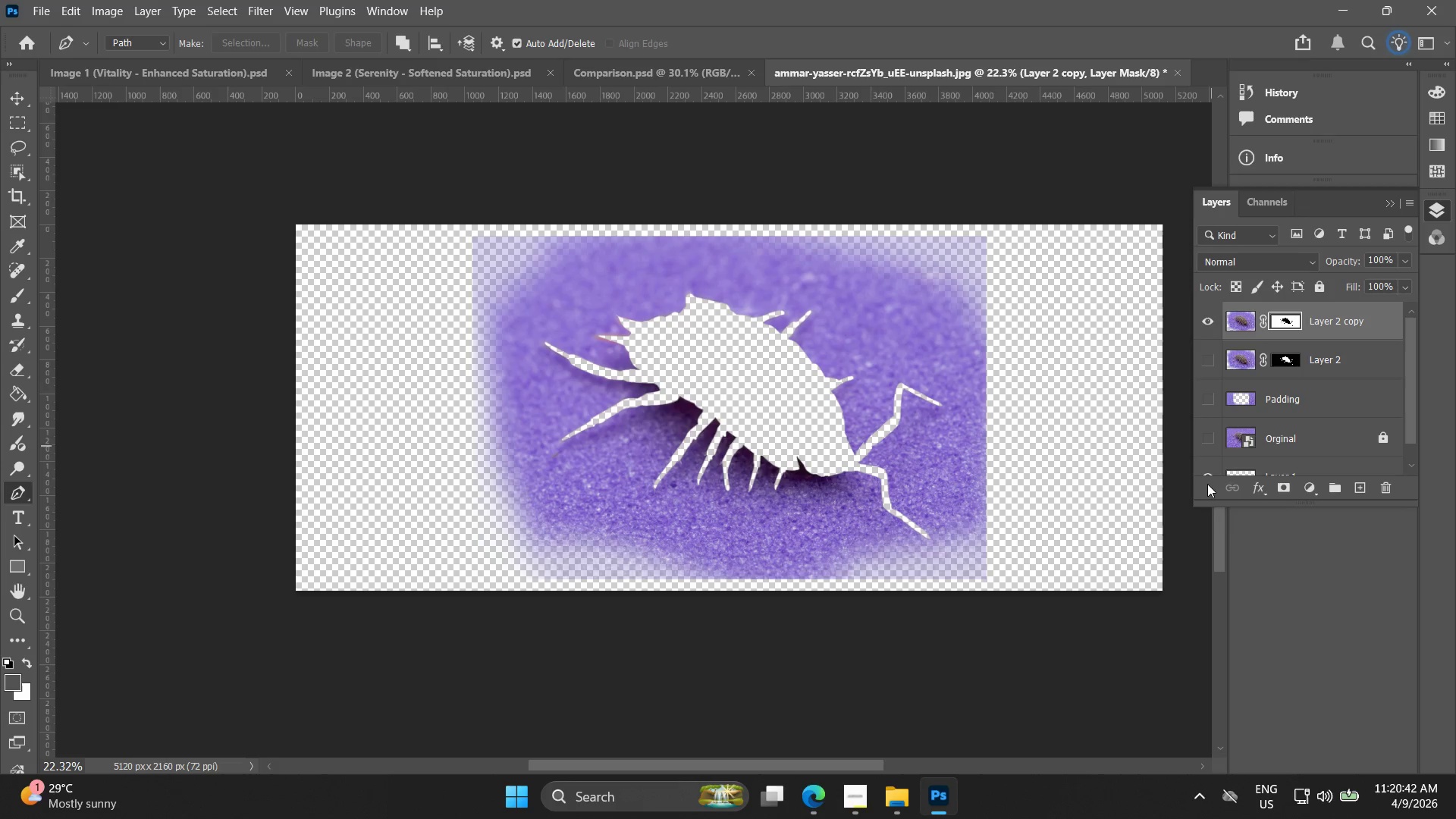 
left_click([1211, 466])
 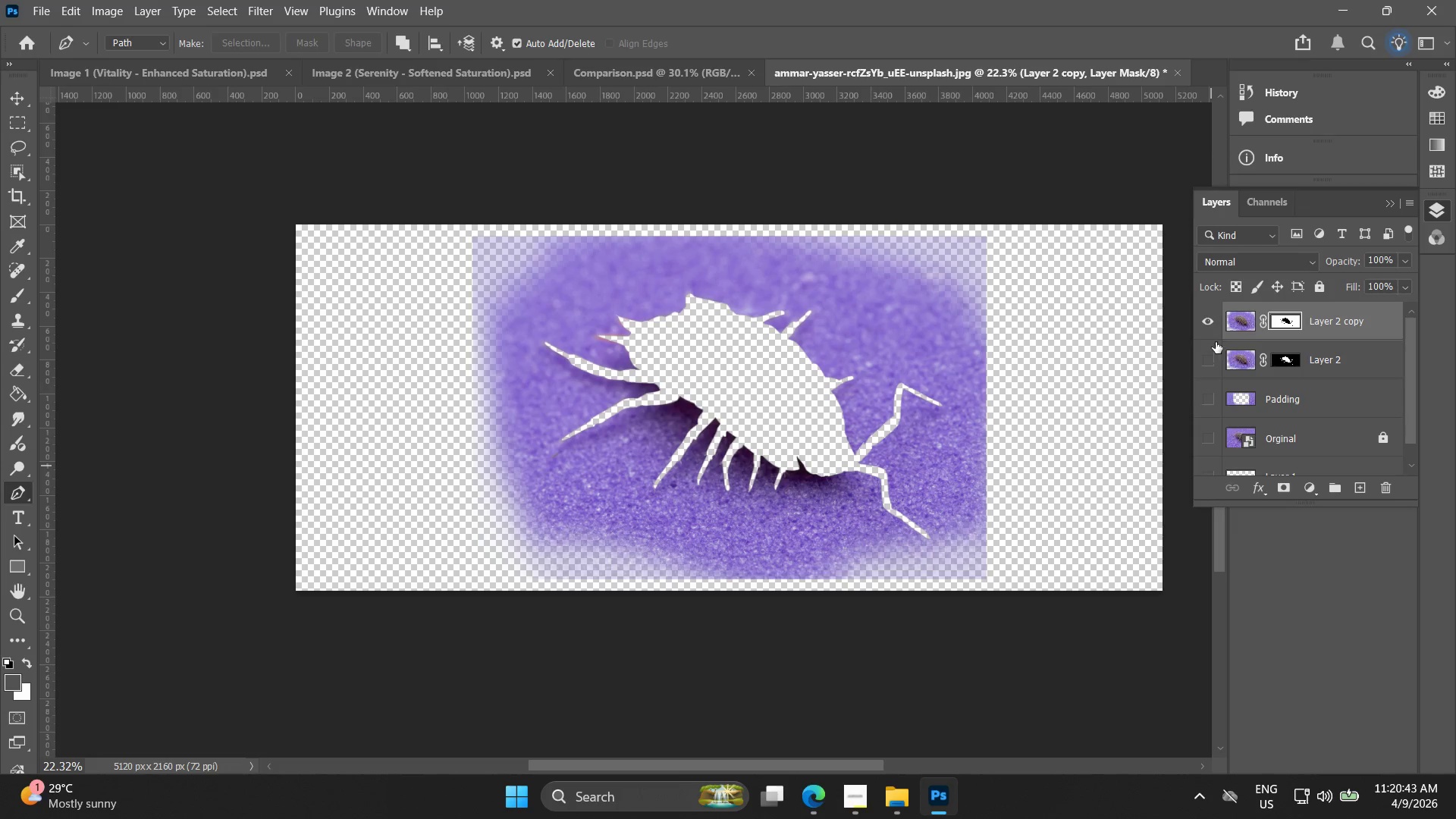 
left_click([1211, 326])
 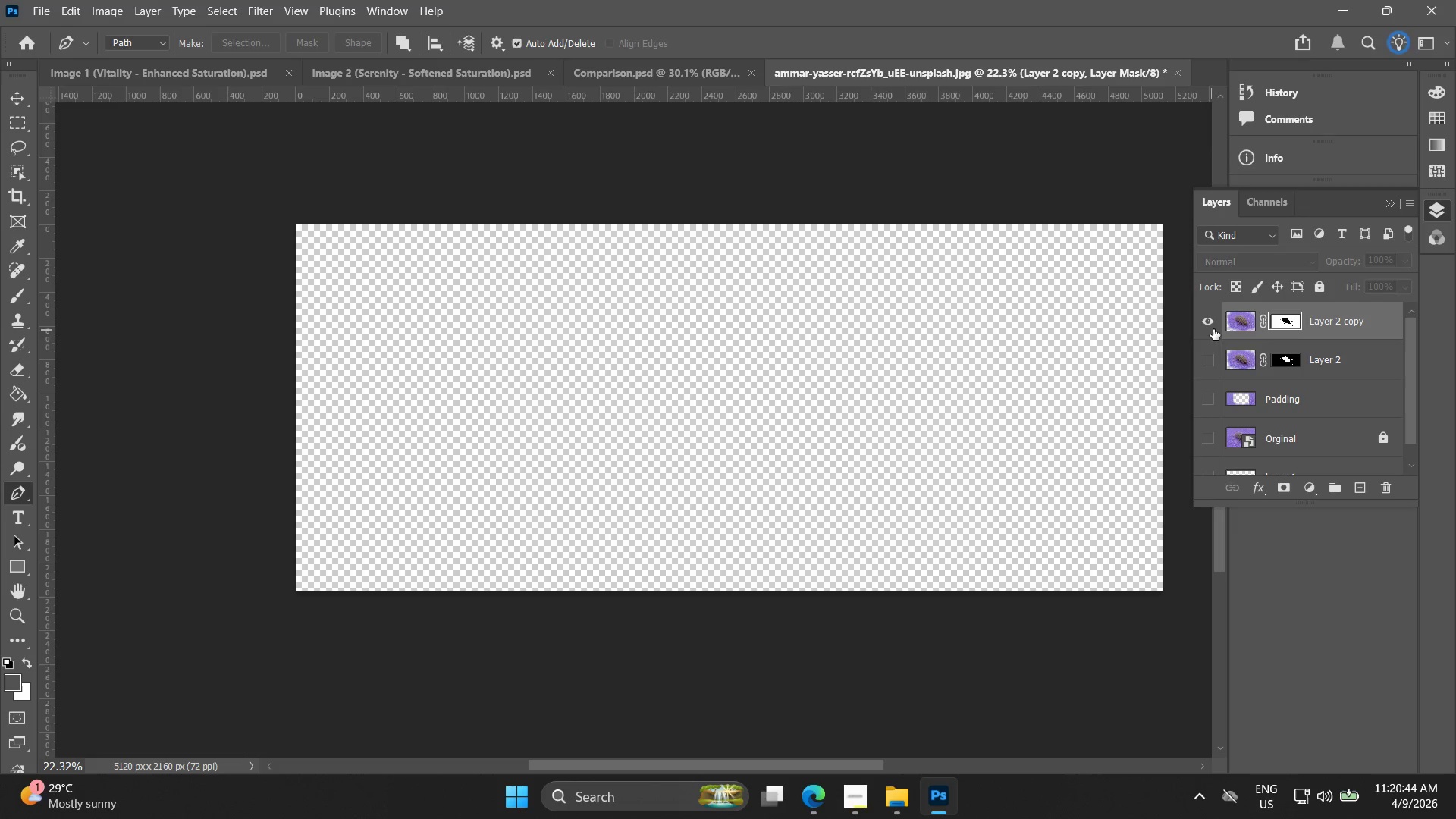 
double_click([1216, 353])
 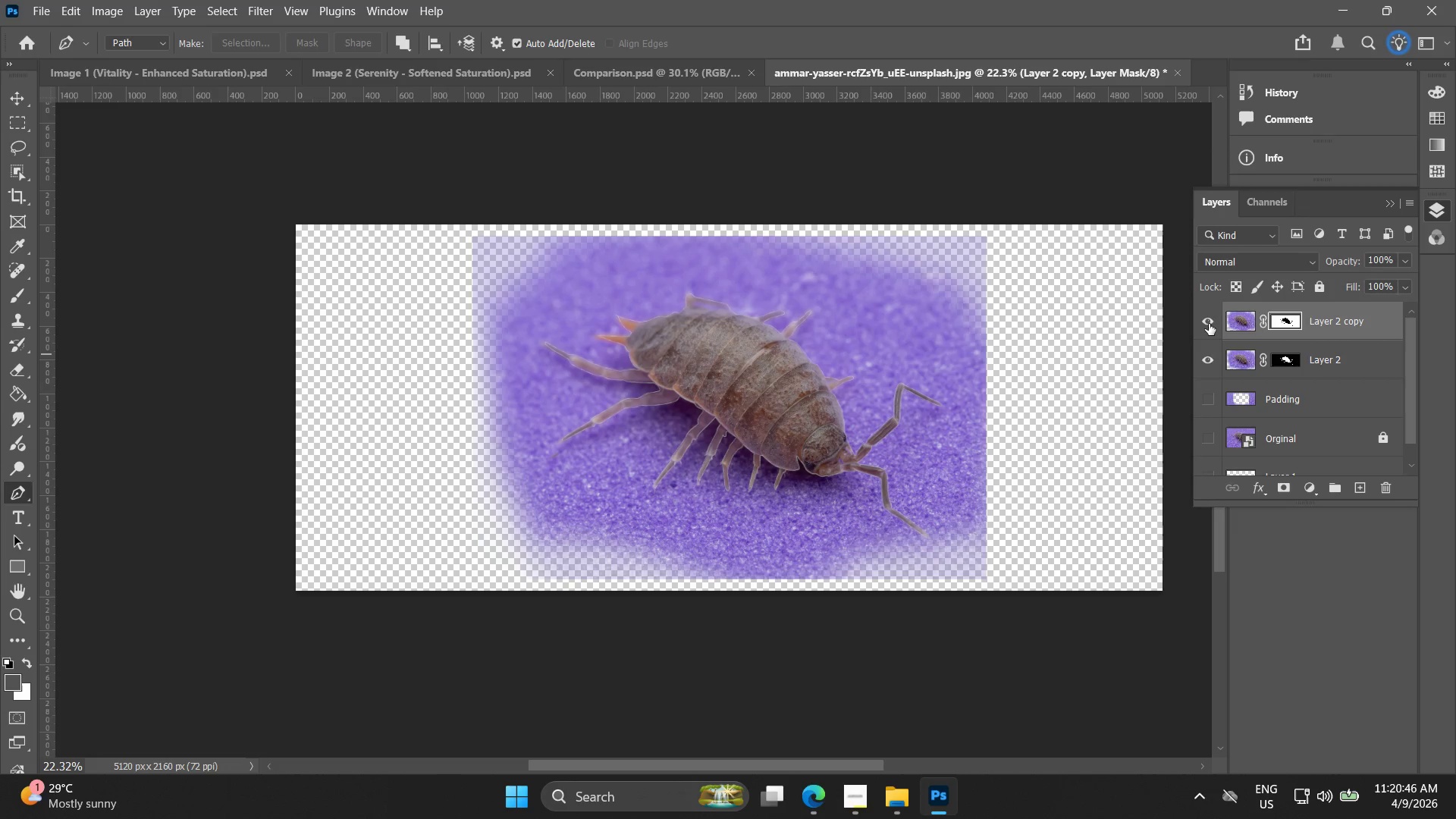 
left_click([1209, 324])
 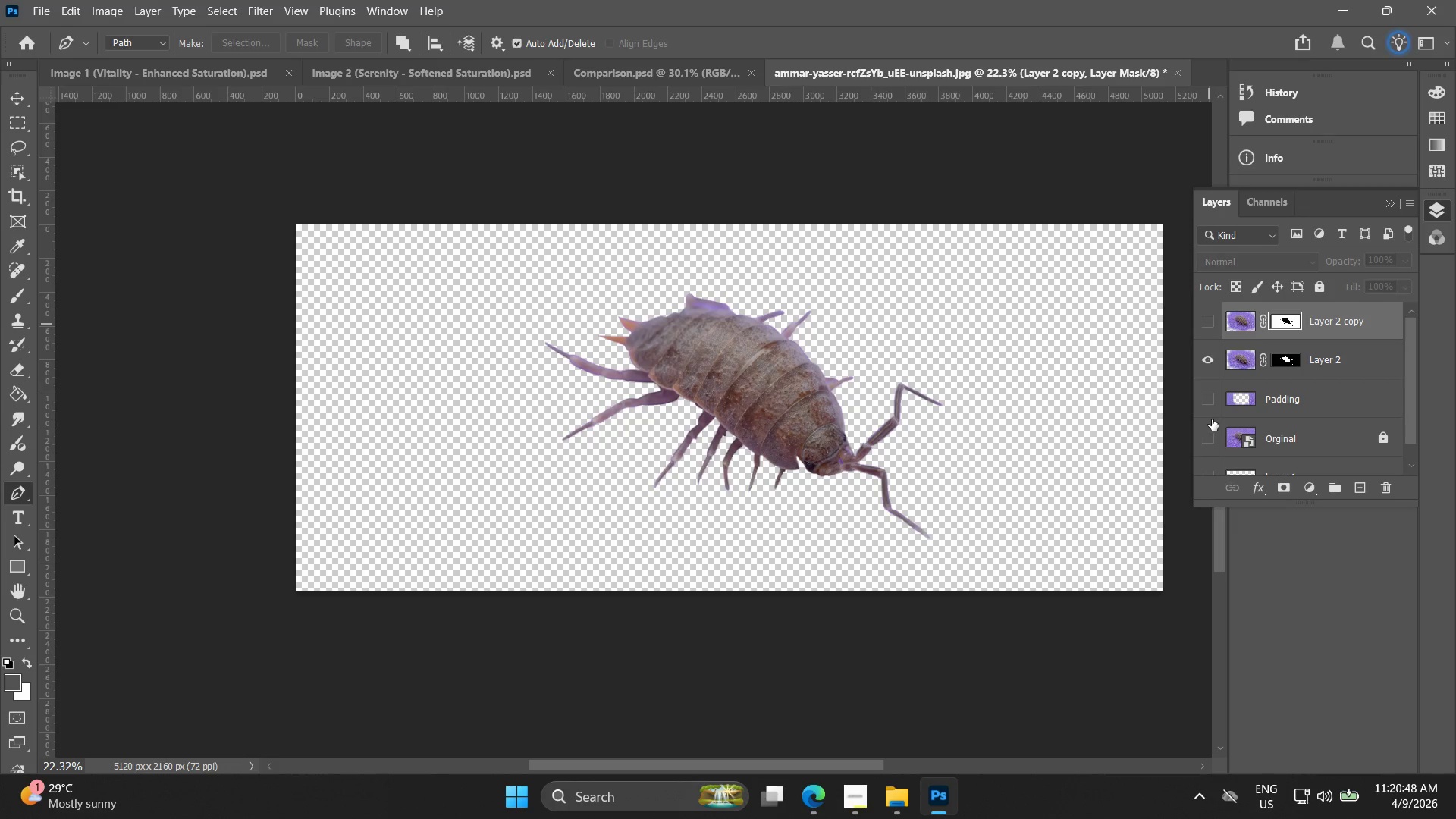 
double_click([1216, 432])
 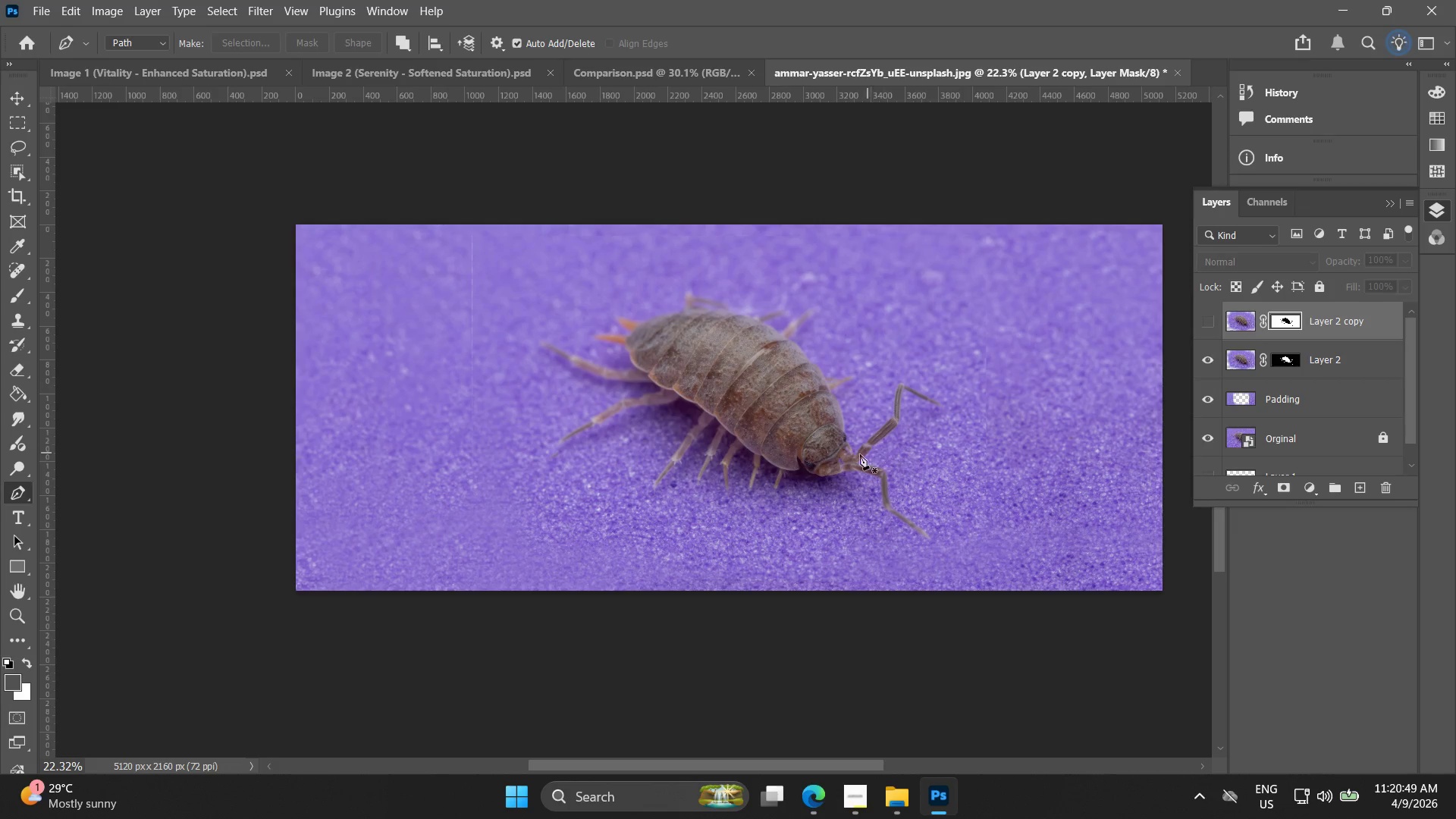 
hold_key(key=AltLeft, duration=0.41)
scroll: coordinate [1098, 411], scroll_direction: up, amount: 4.0
 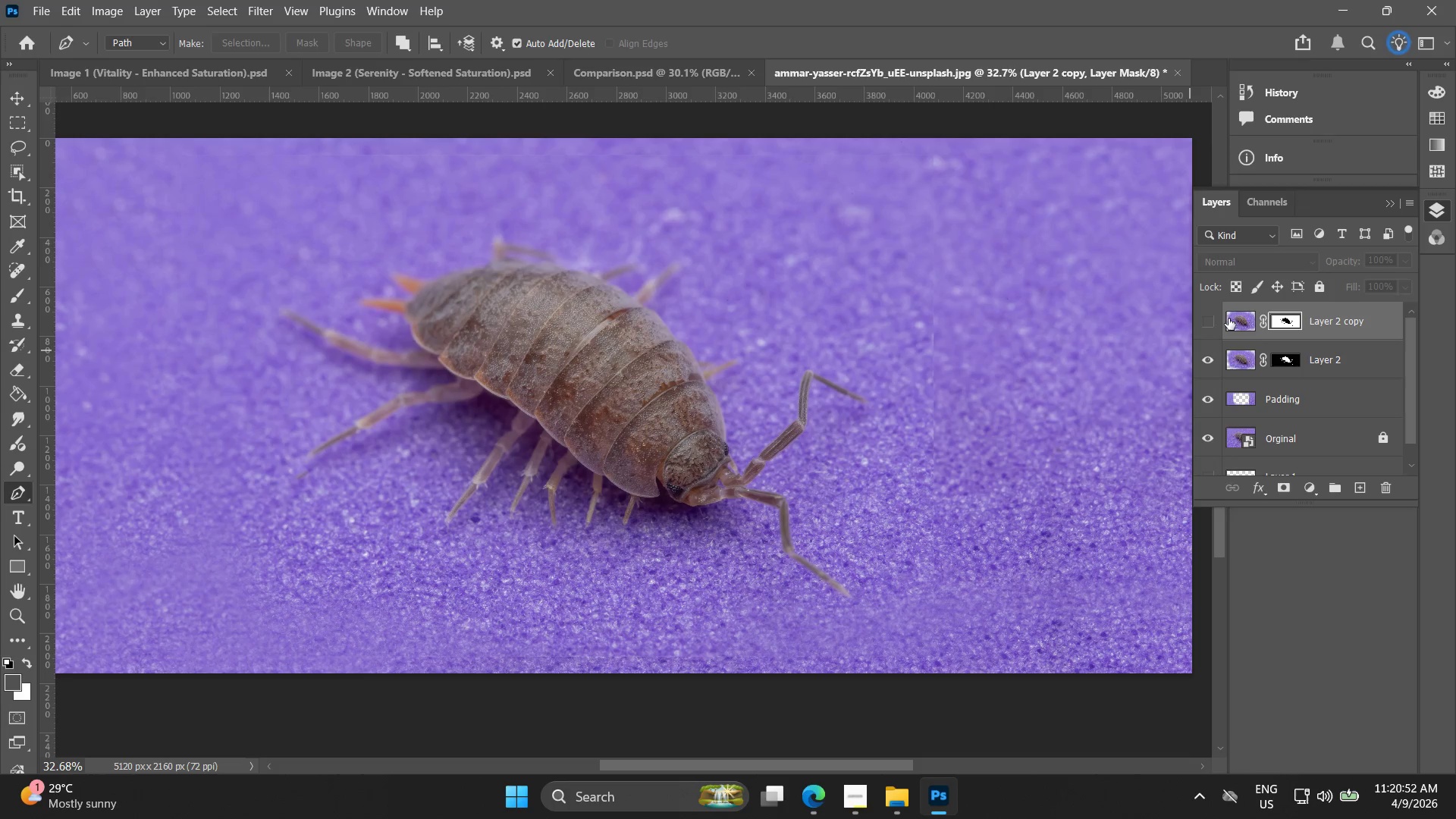 
left_click([1209, 322])
 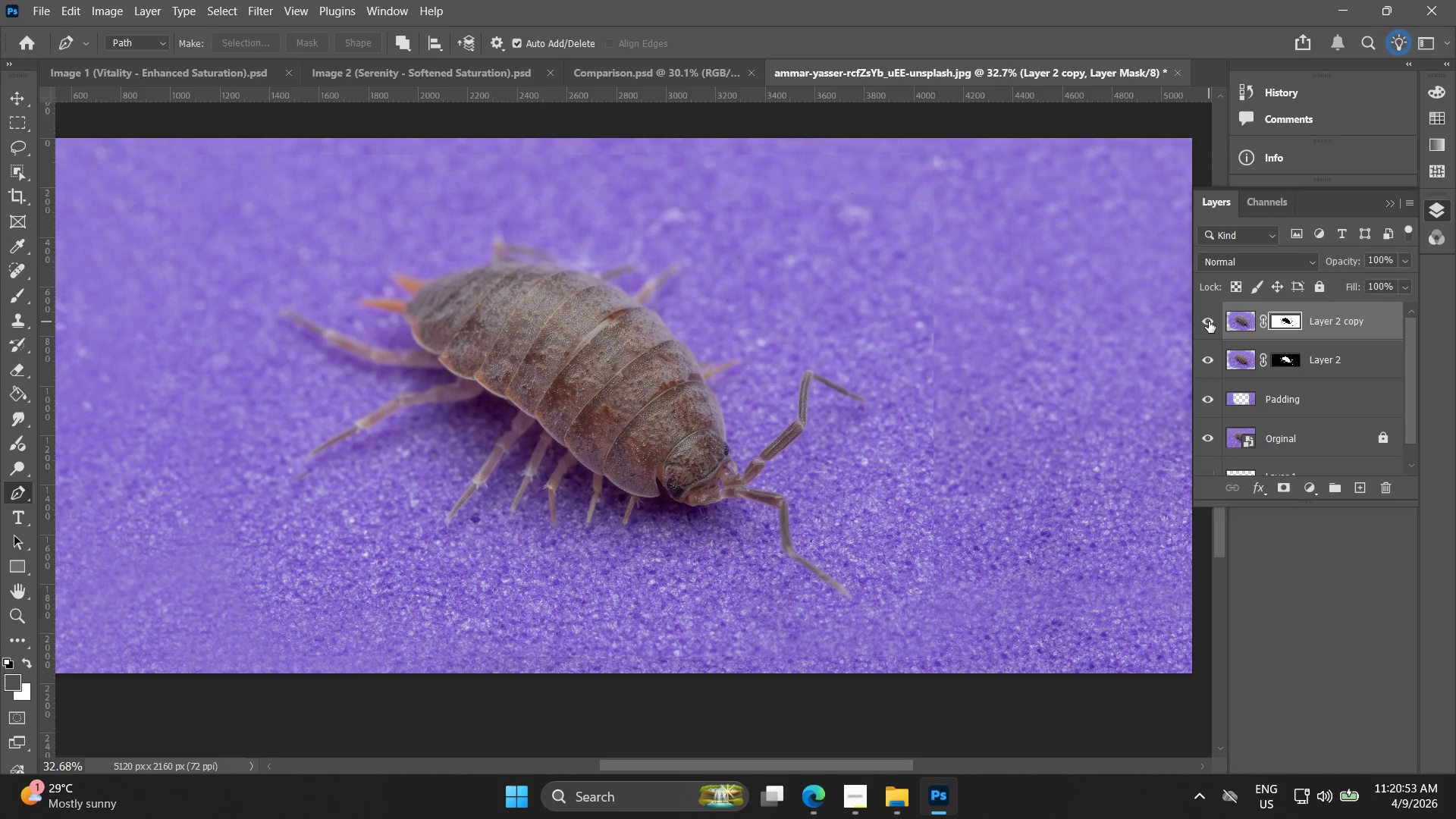 
left_click([1209, 322])
 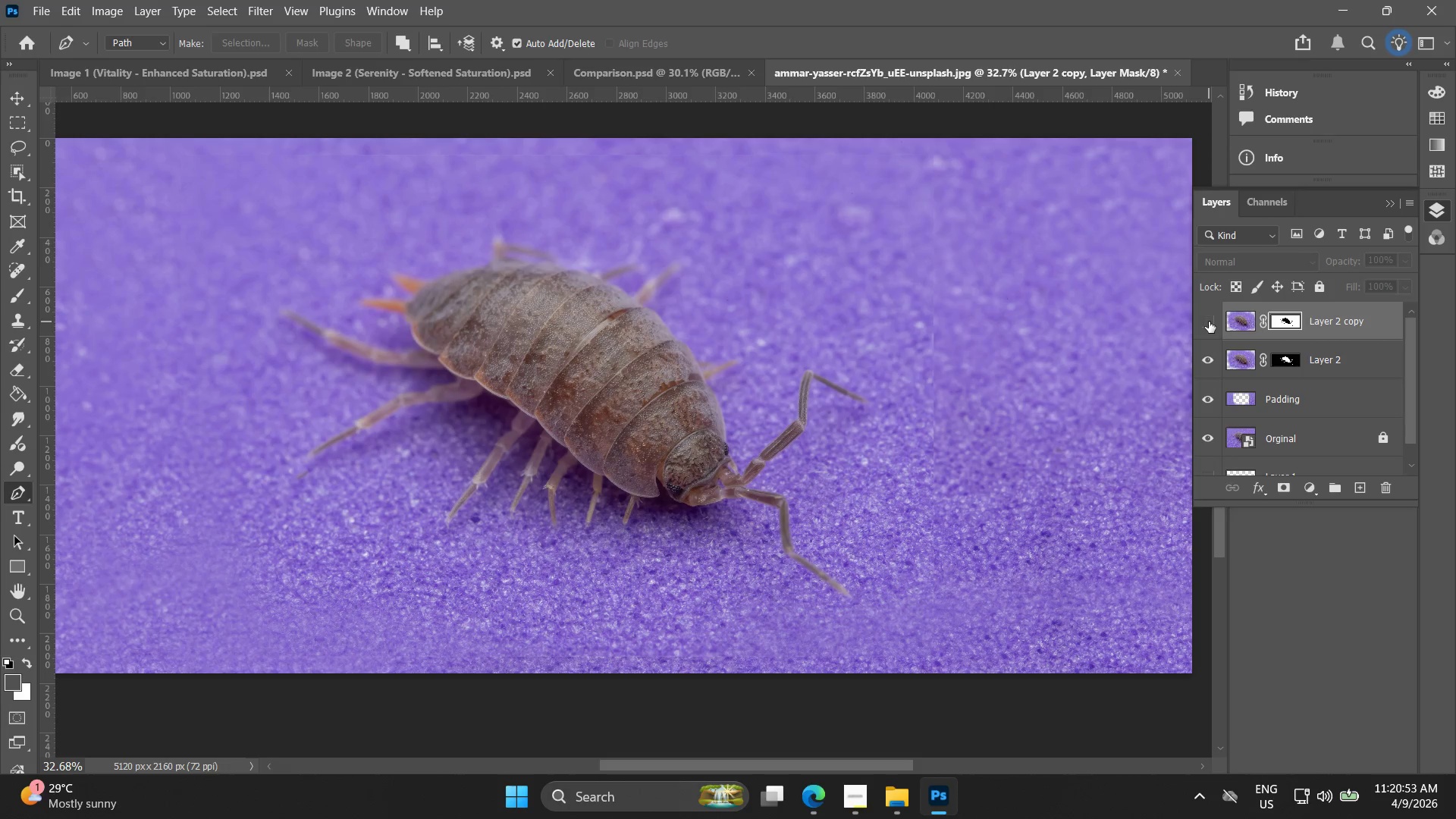 
left_click([1209, 322])
 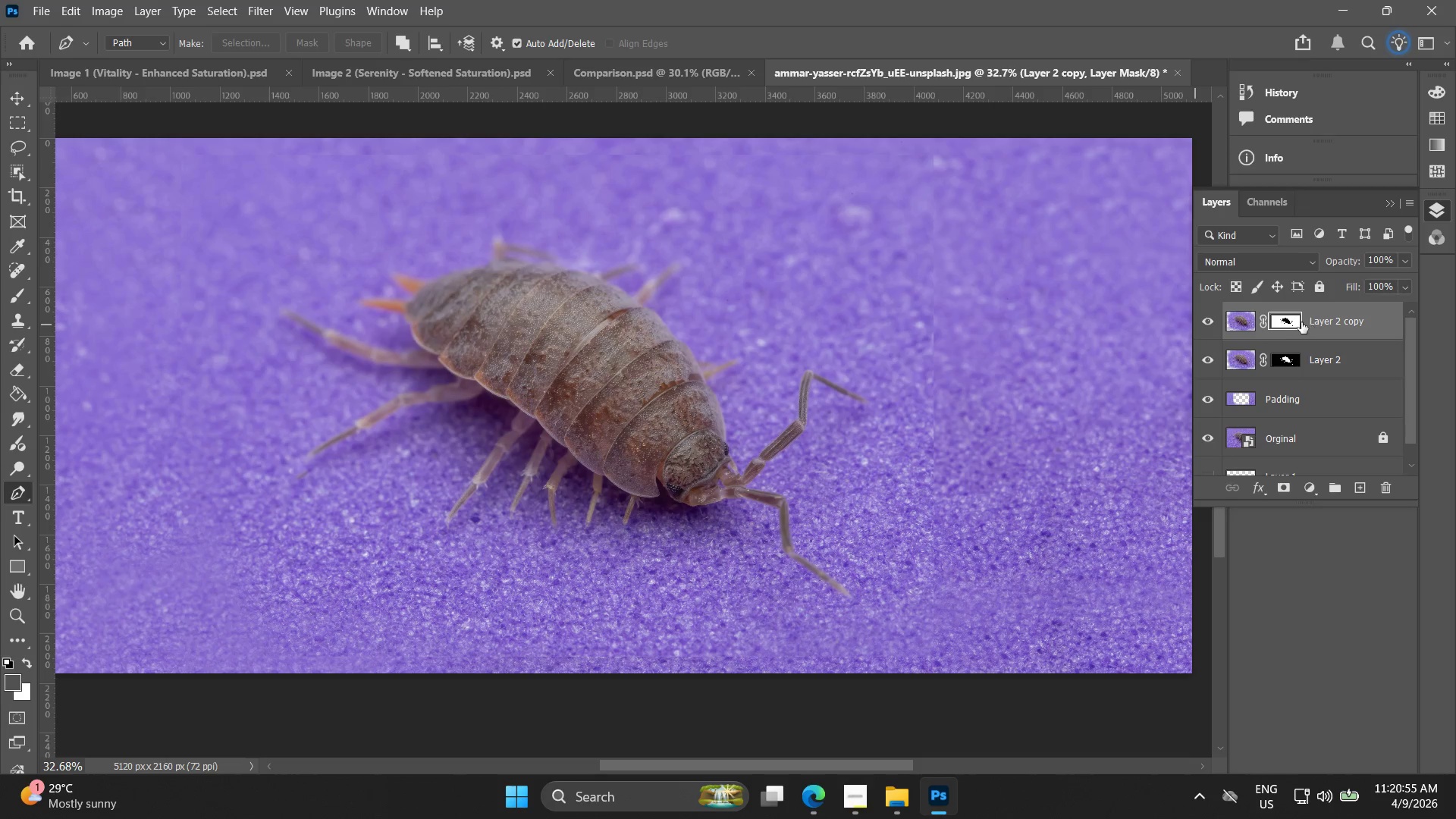 
left_click_drag(start_coordinate=[1314, 316], to_coordinate=[1320, 364])
 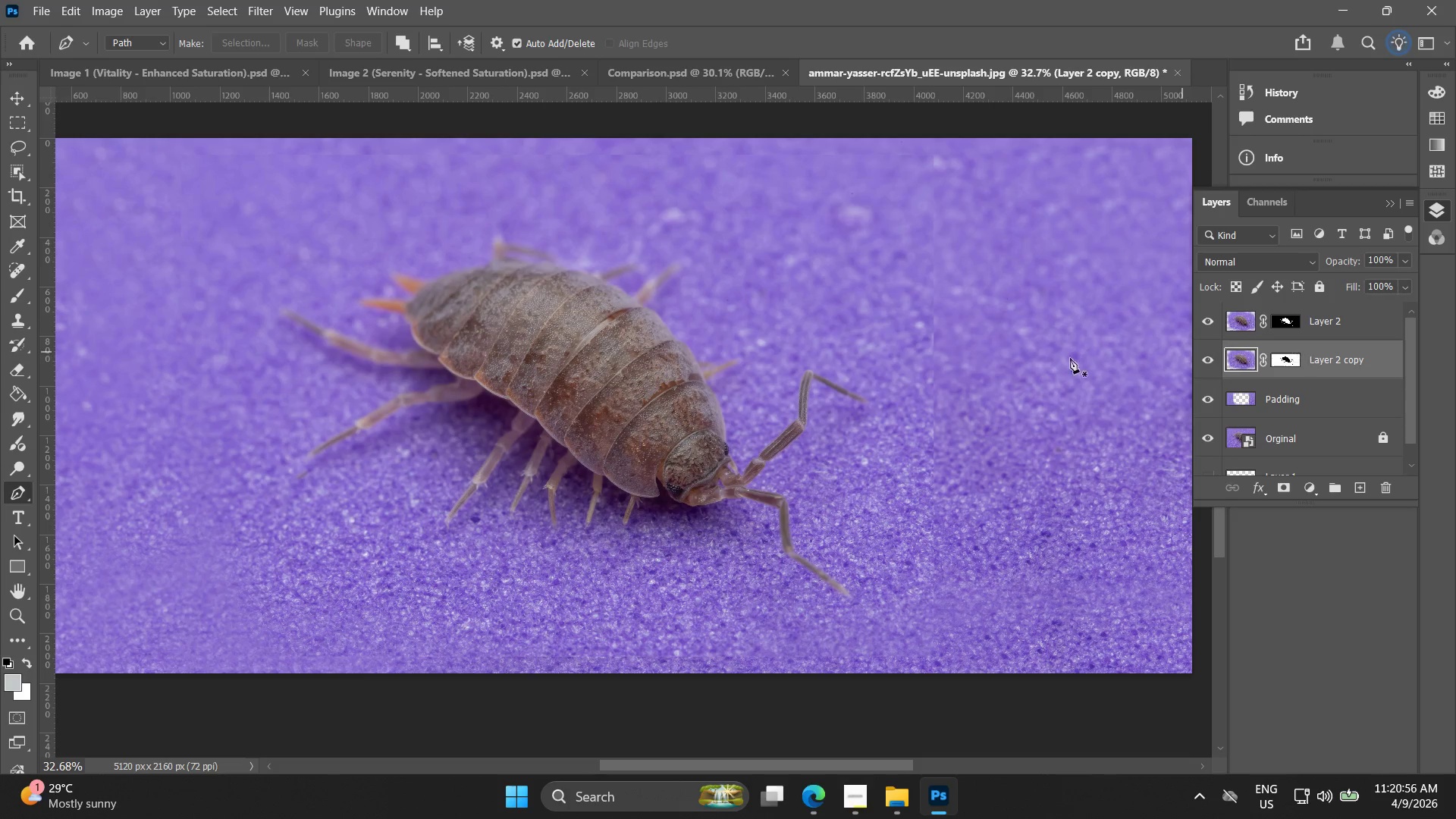 
key(Alt+AltLeft)
 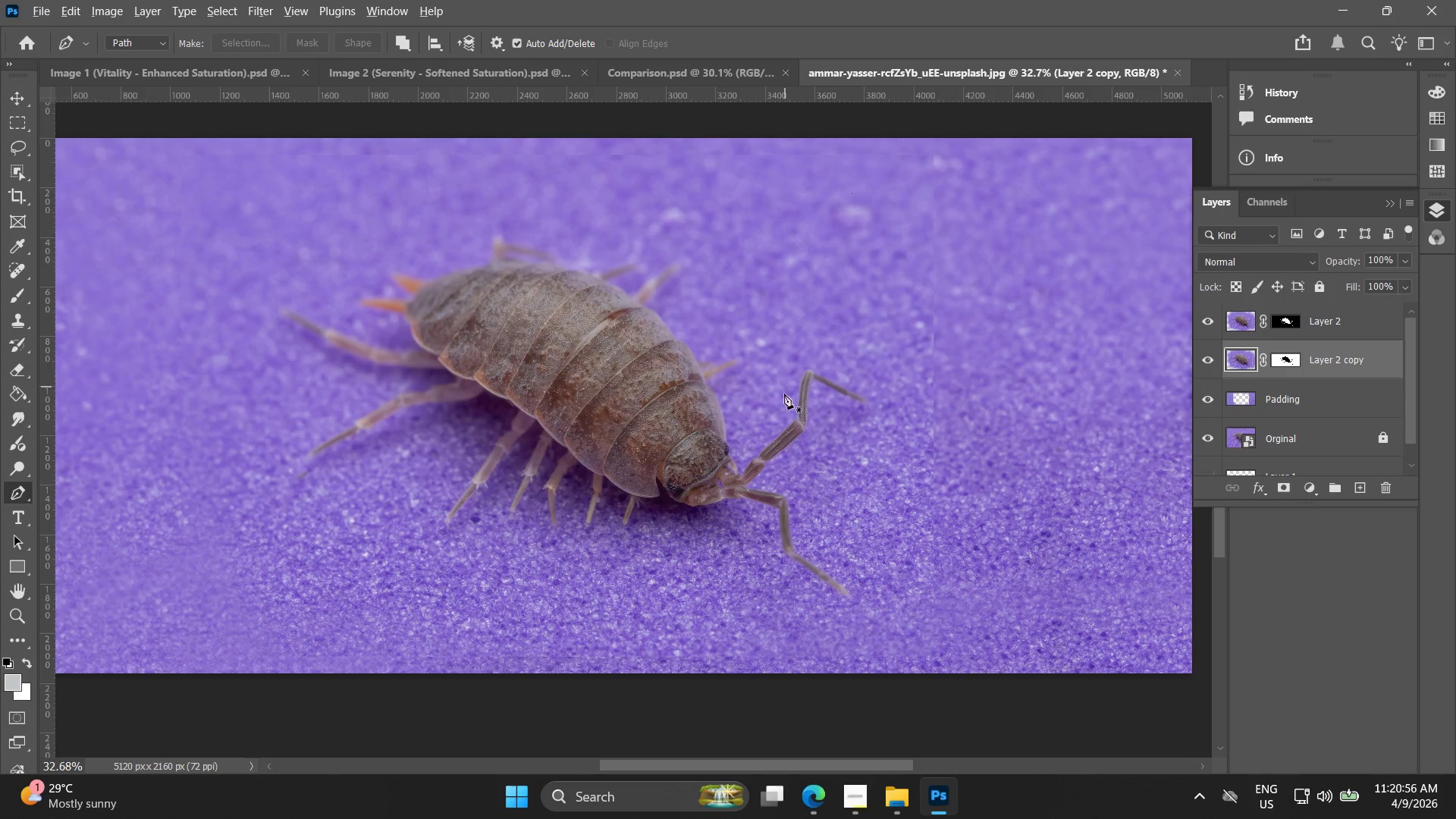 
hold_key(key=Space, duration=0.38)
 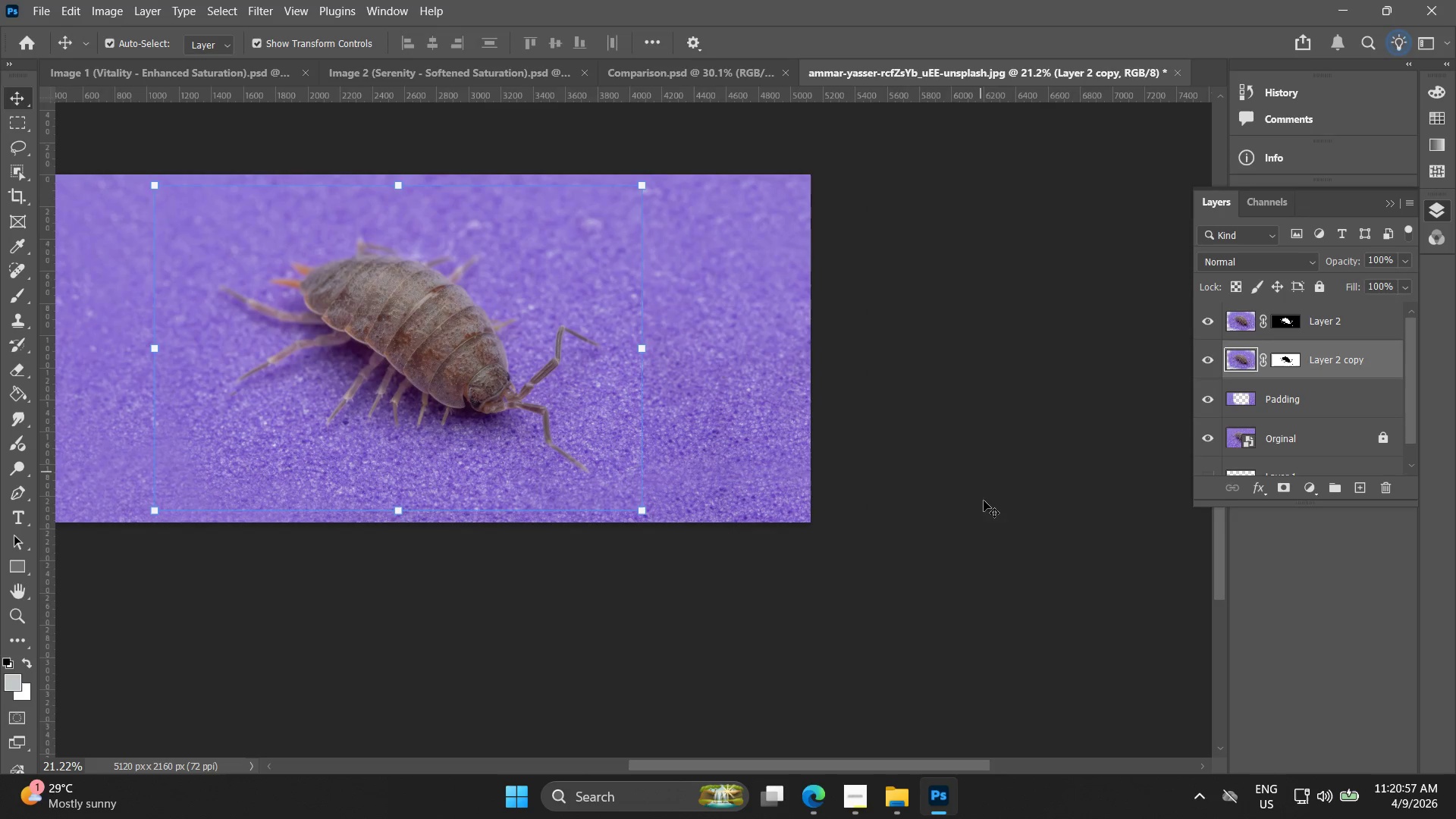 
left_click_drag(start_coordinate=[774, 420], to_coordinate=[642, 388])
 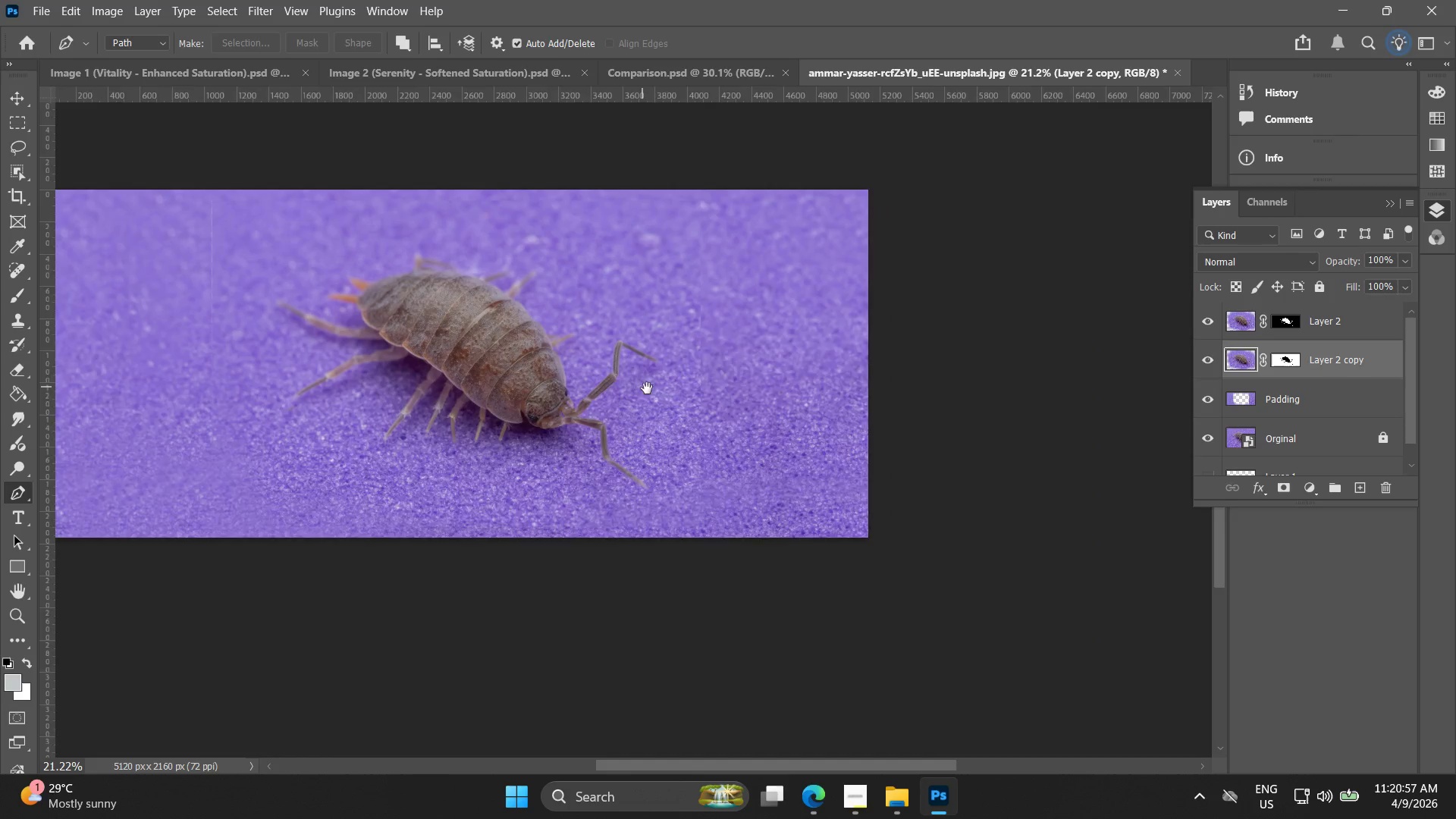 
scroll: coordinate [784, 416], scroll_direction: down, amount: 5.0
 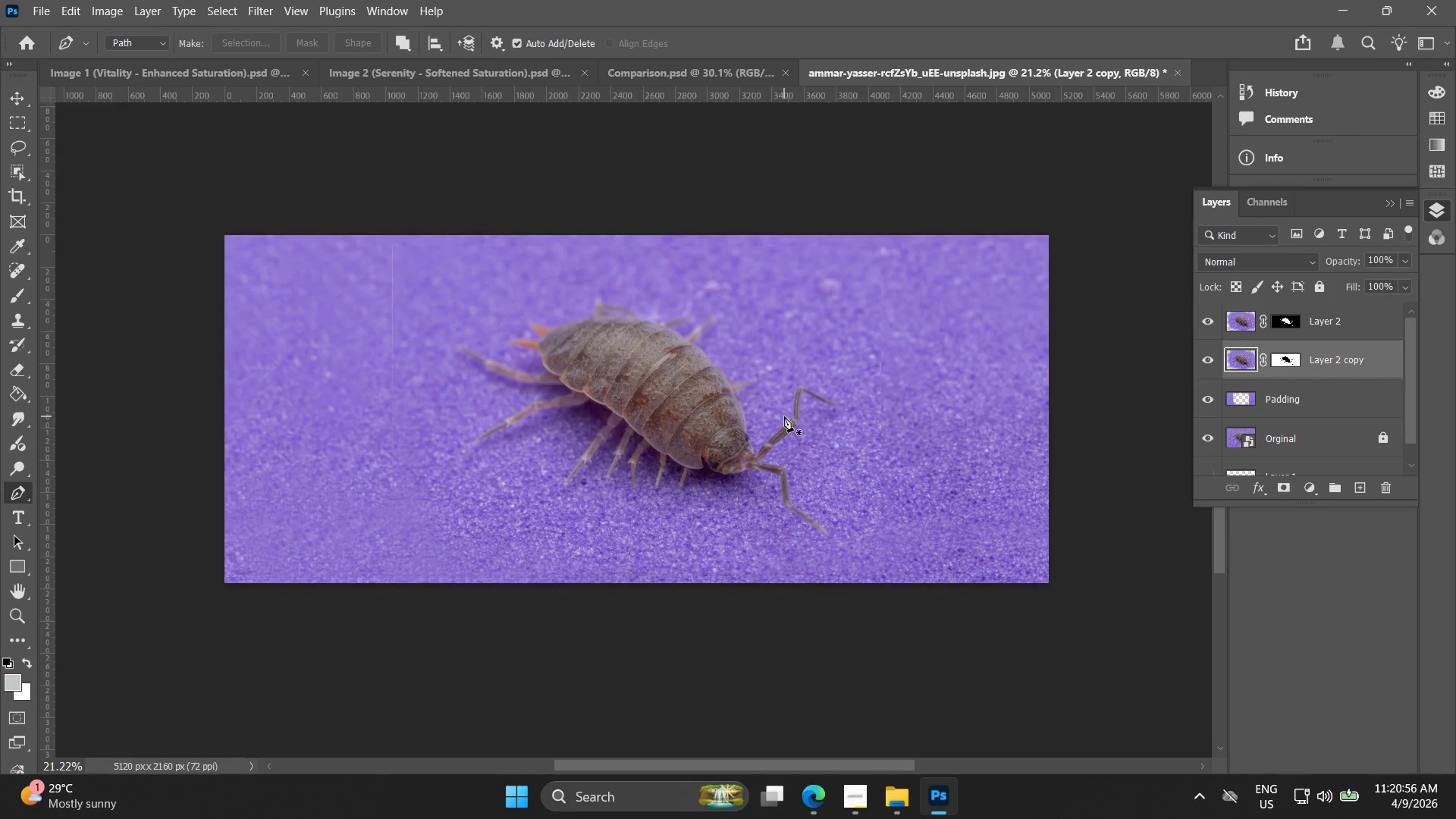 
key(V)
 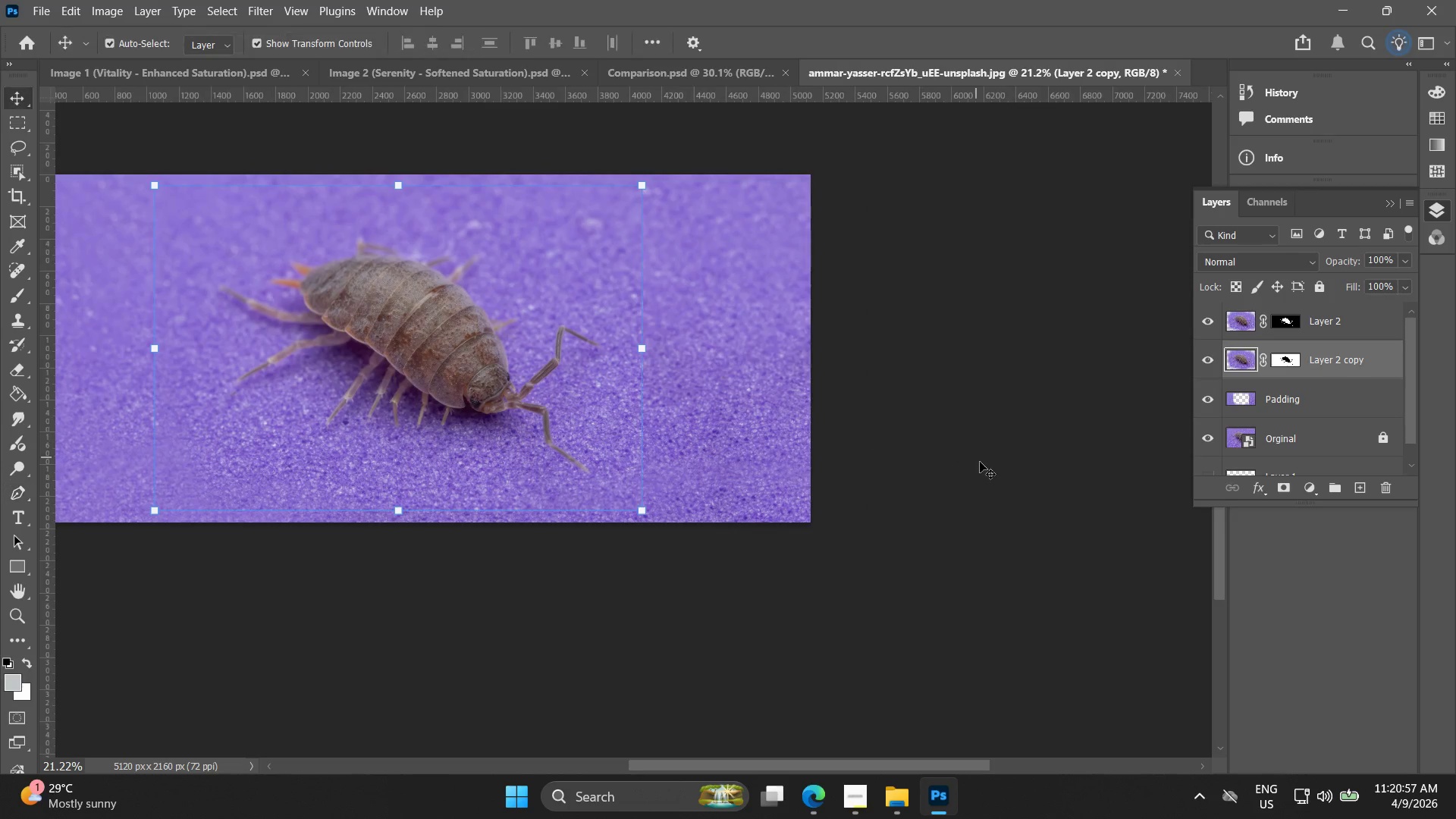 
left_click([996, 527])
 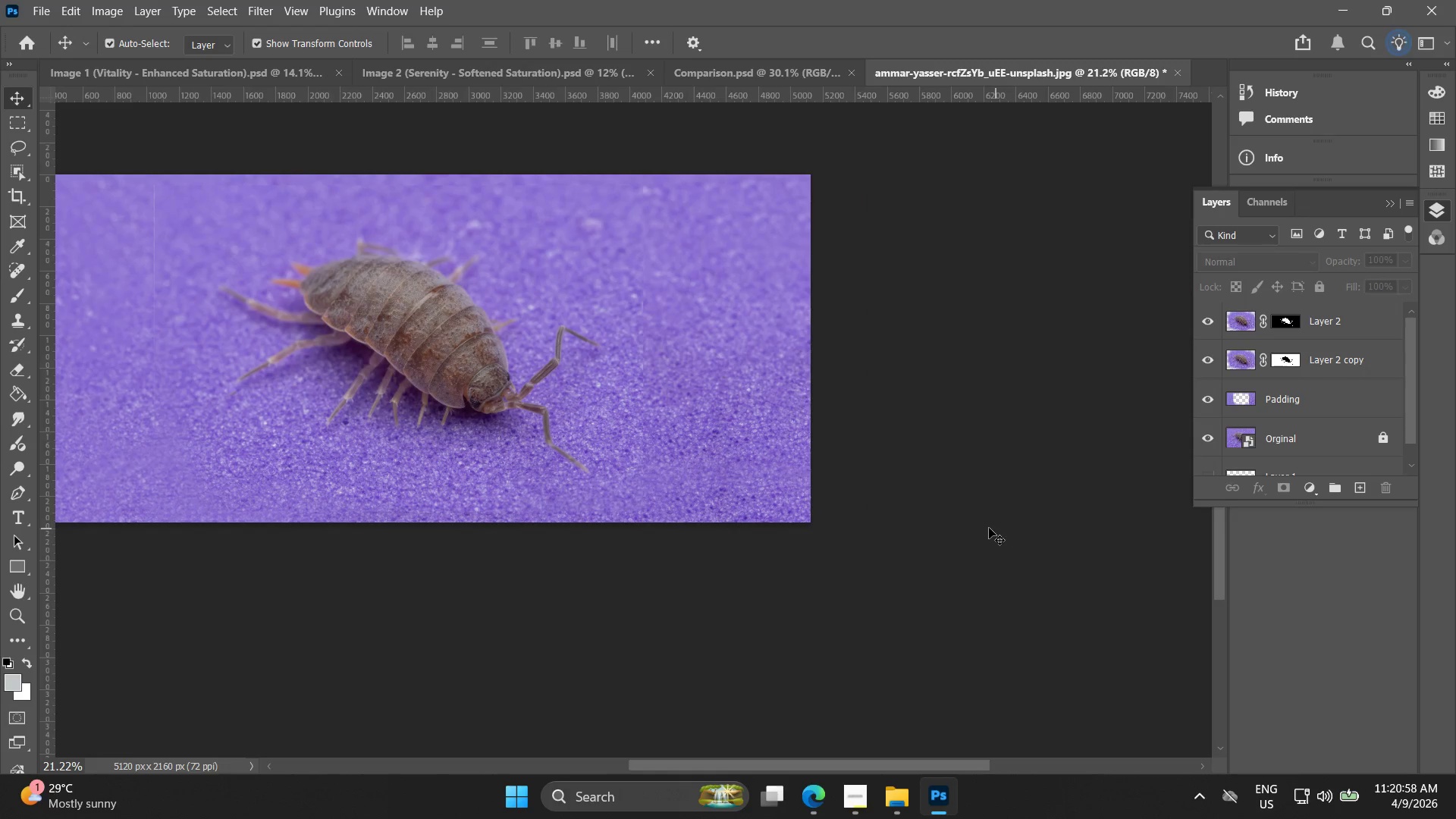 
hold_key(key=Space, duration=0.62)
 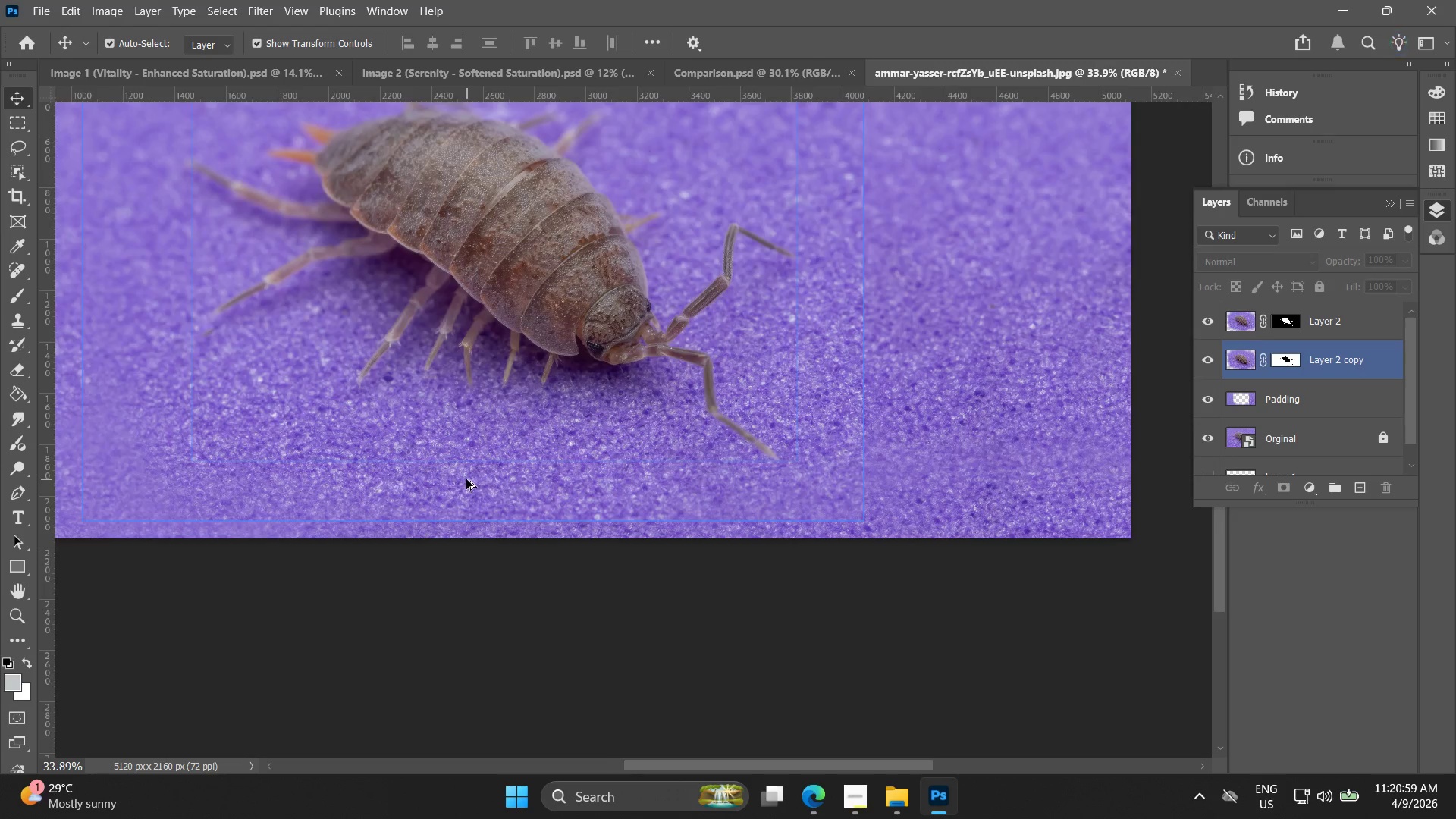 
left_click_drag(start_coordinate=[932, 526], to_coordinate=[1004, 523])
 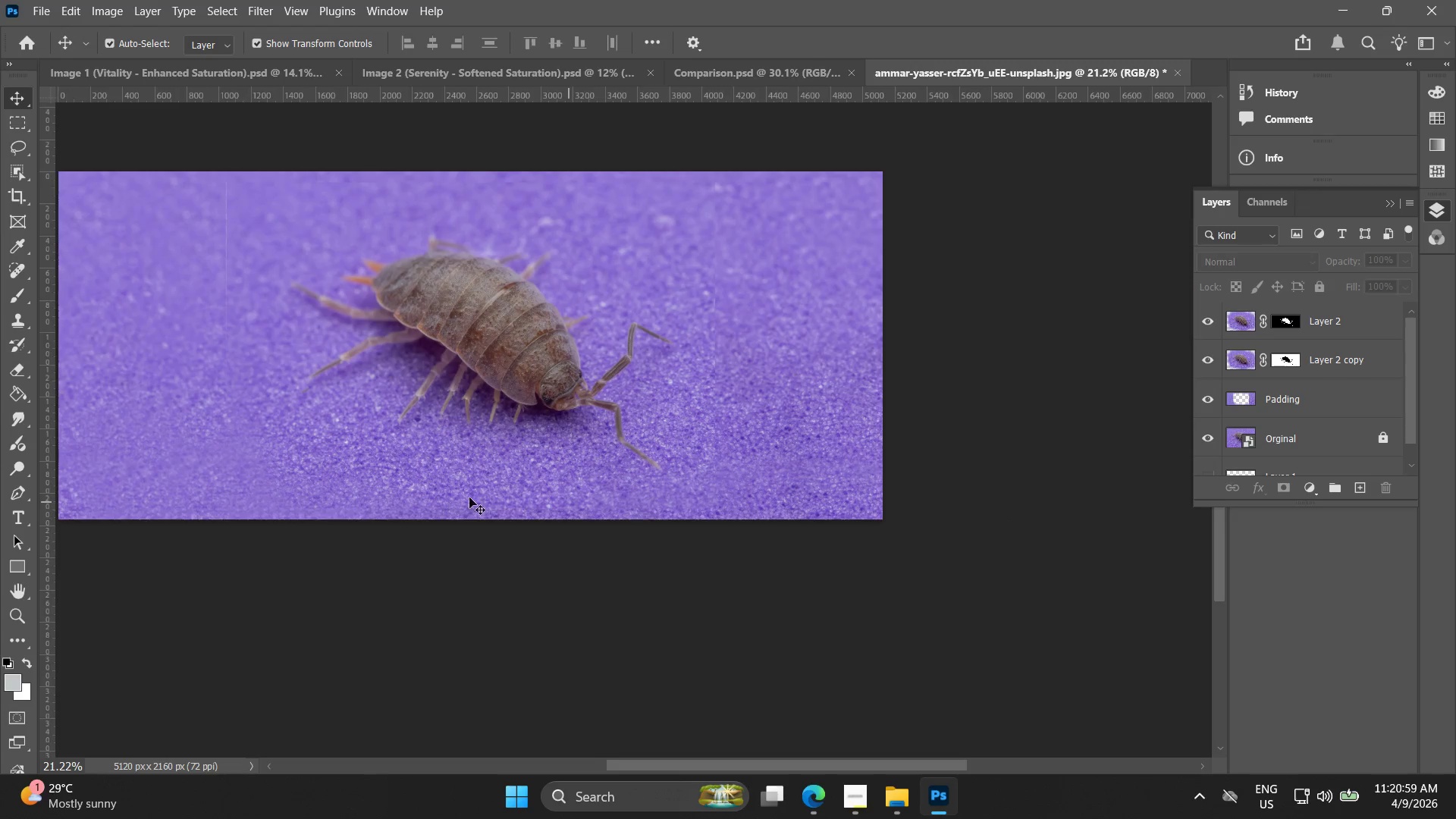 
hold_key(key=AltLeft, duration=0.56)
 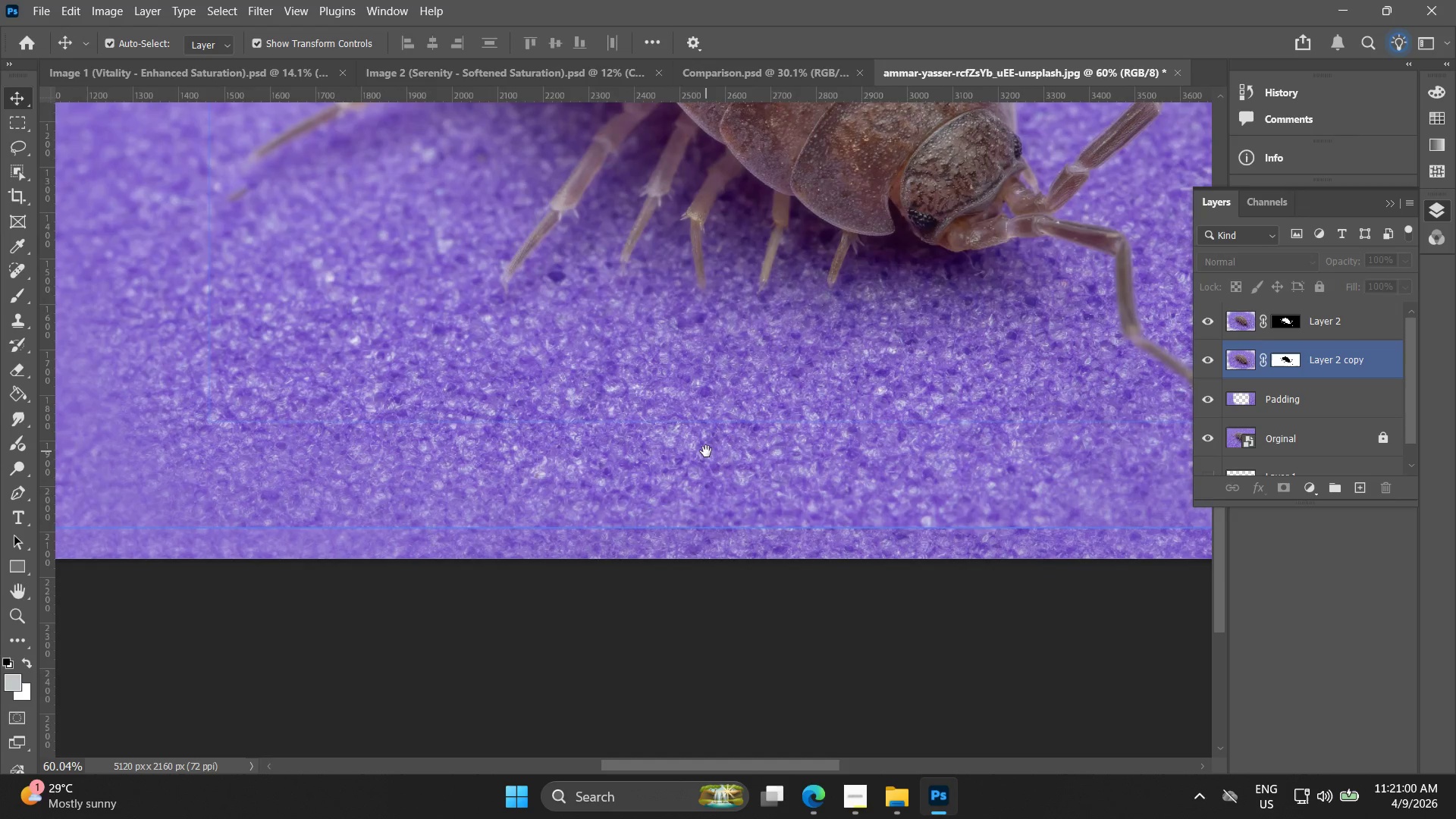 
hold_key(key=Space, duration=0.5)
 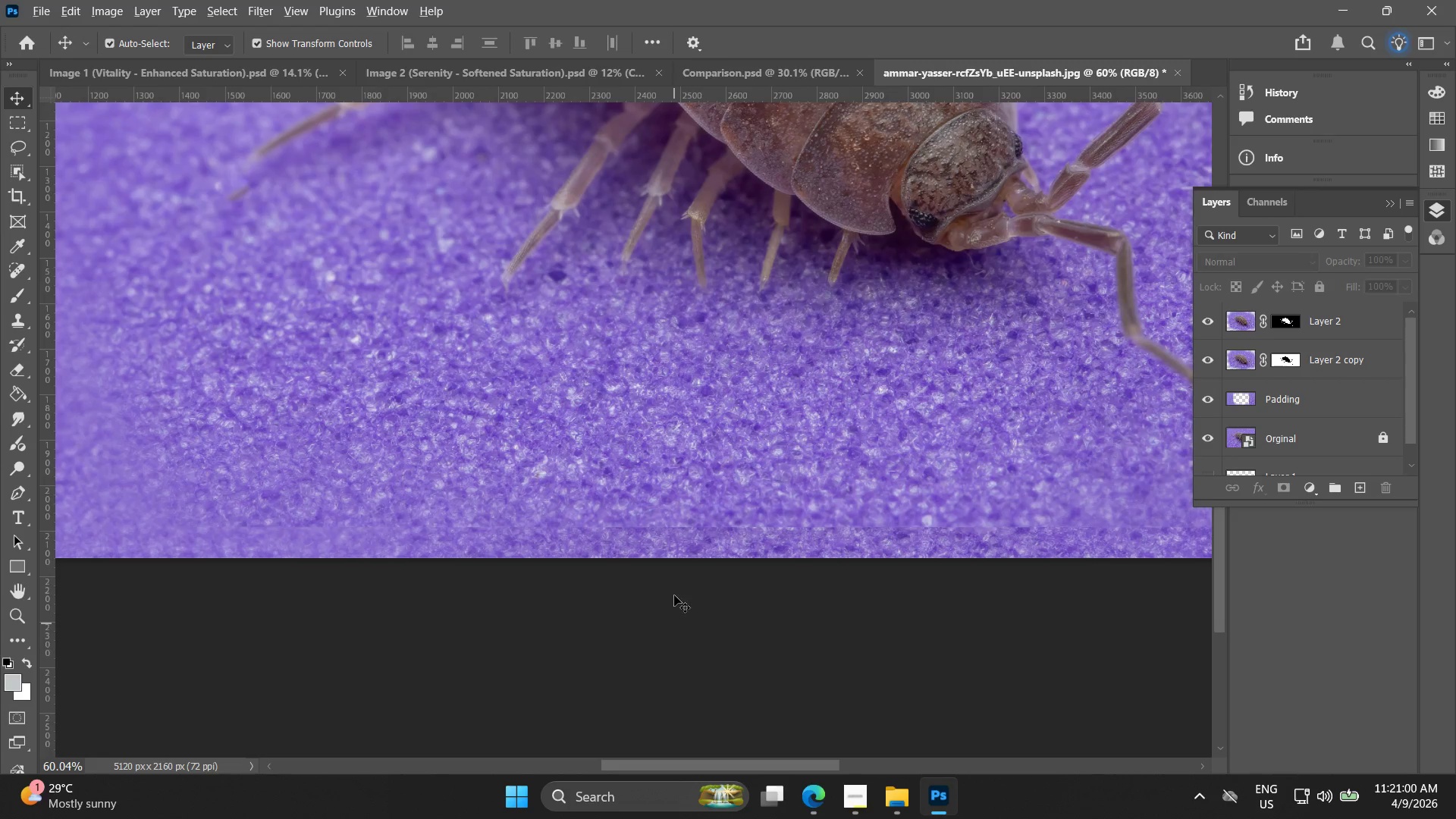 
left_click_drag(start_coordinate=[477, 475], to_coordinate=[707, 450])
 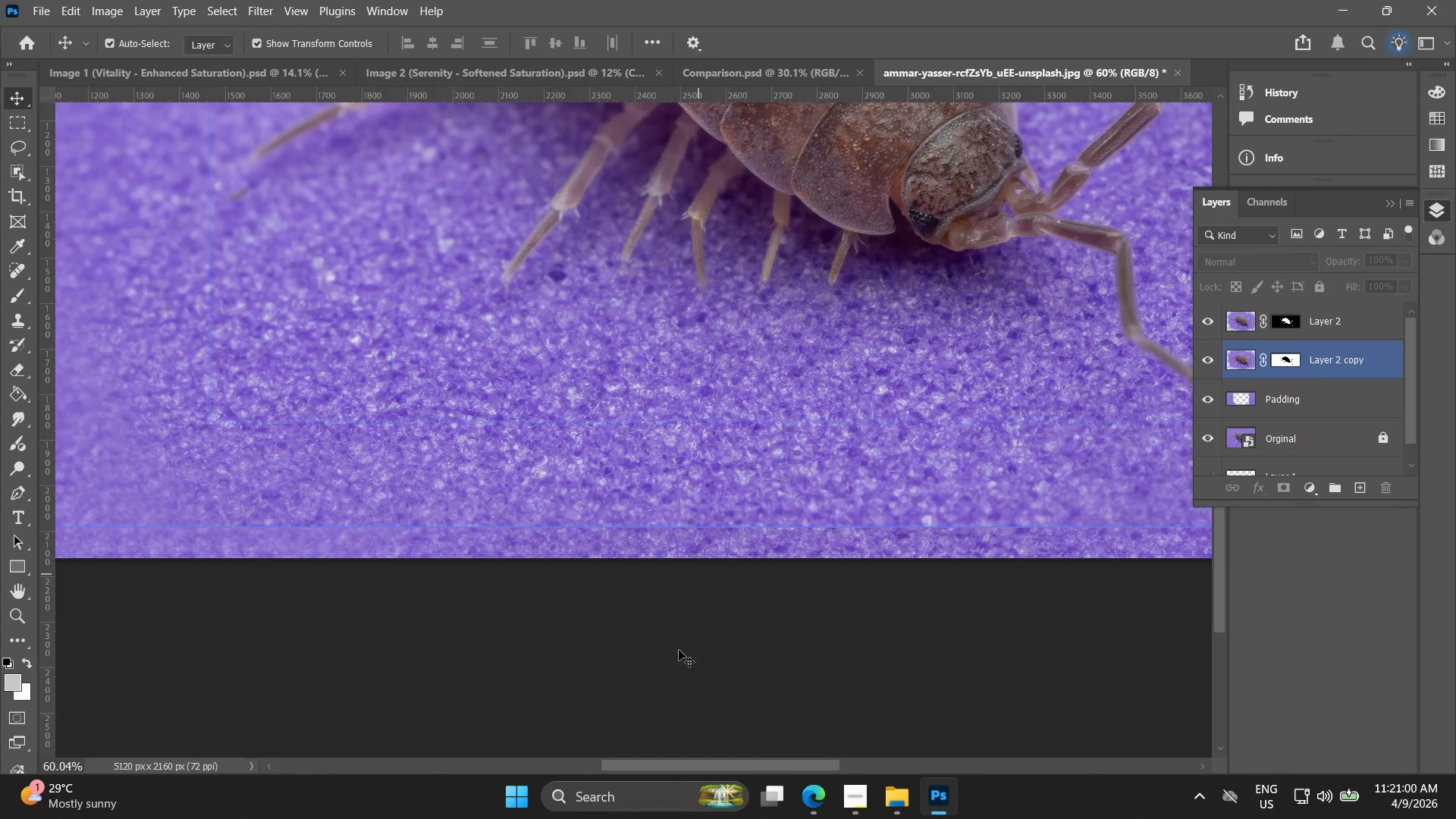 
scroll: coordinate [466, 479], scroll_direction: up, amount: 11.0
 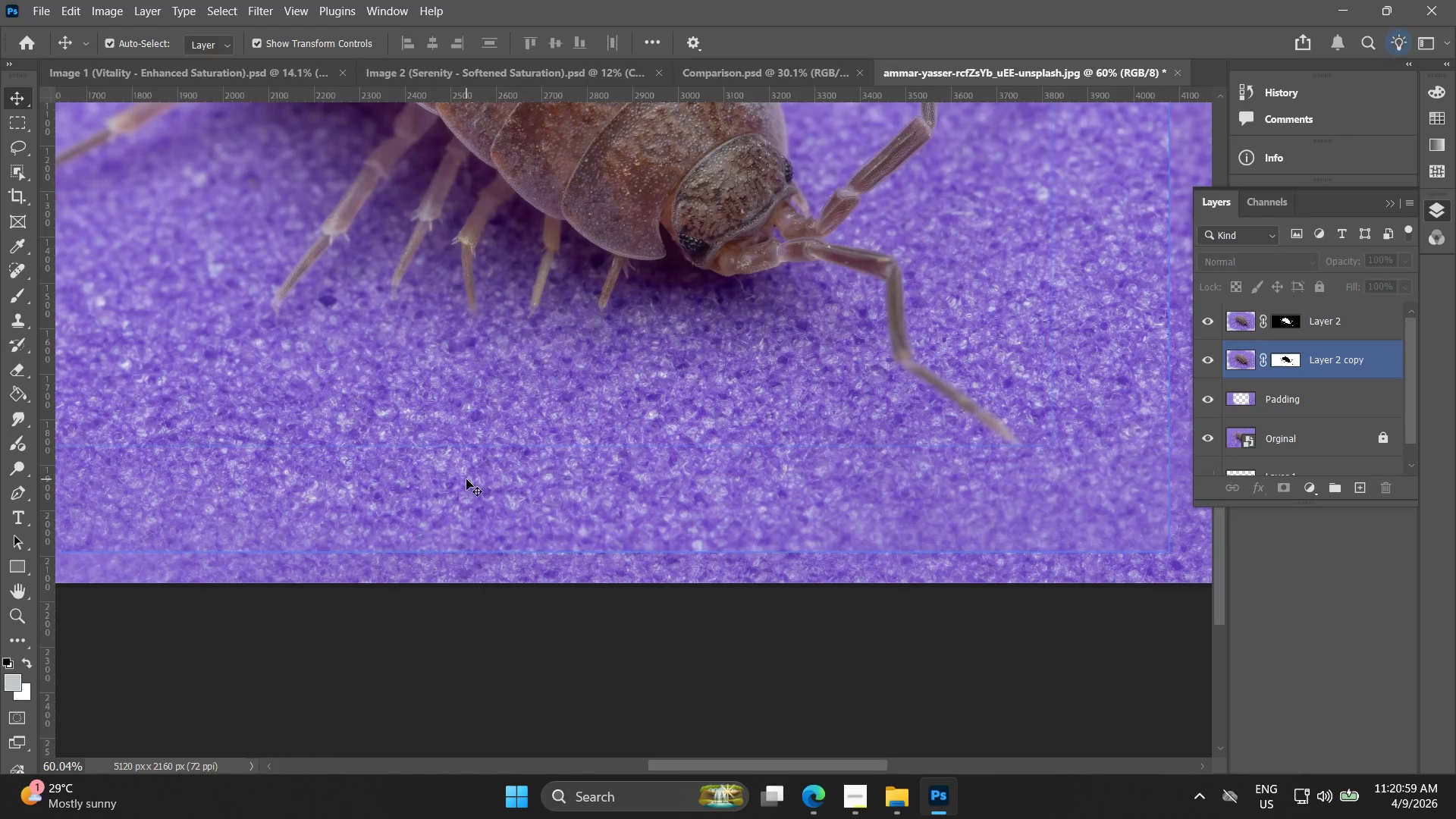 
left_click([674, 665])
 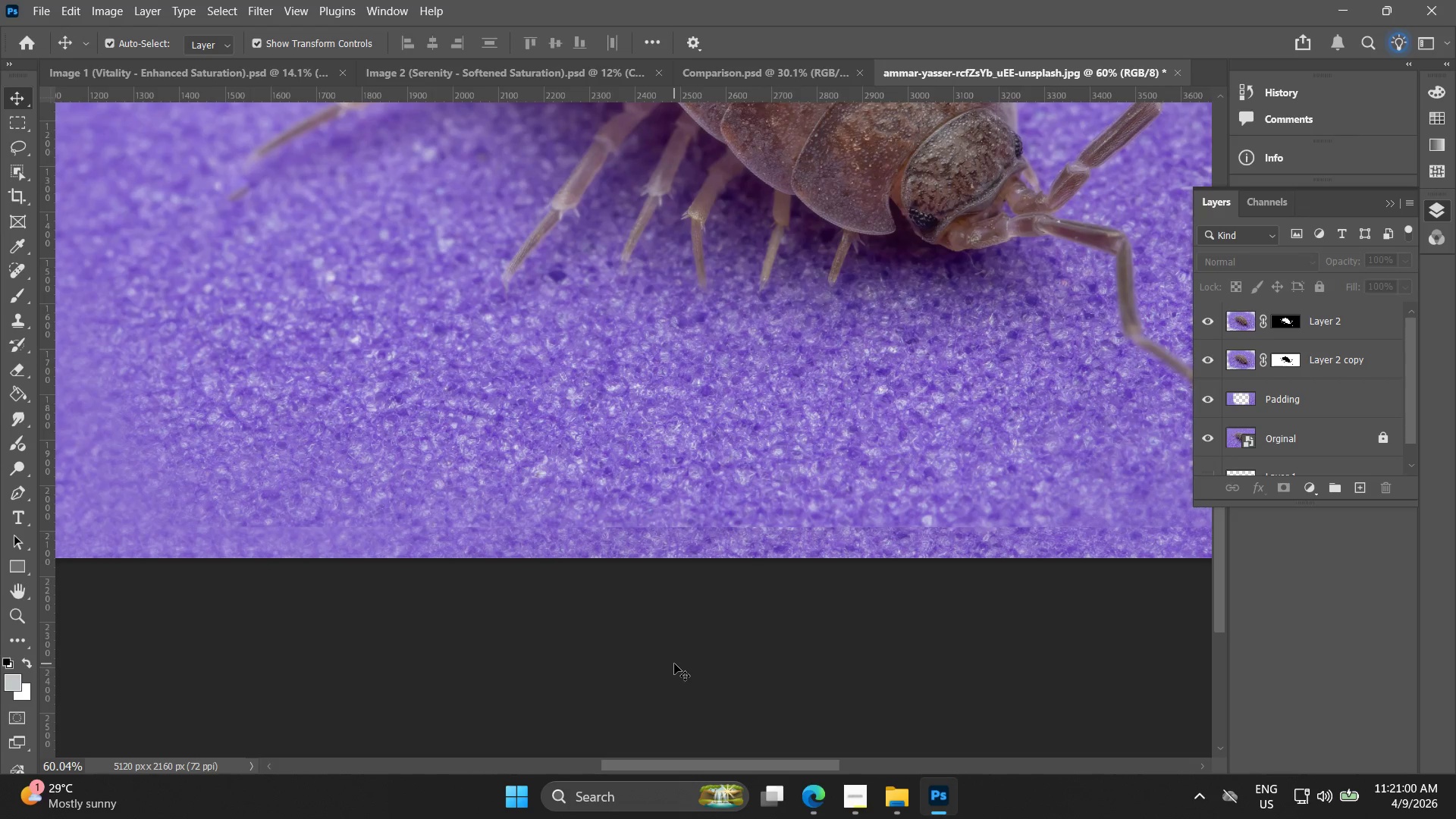 
key(Alt+AltLeft)
 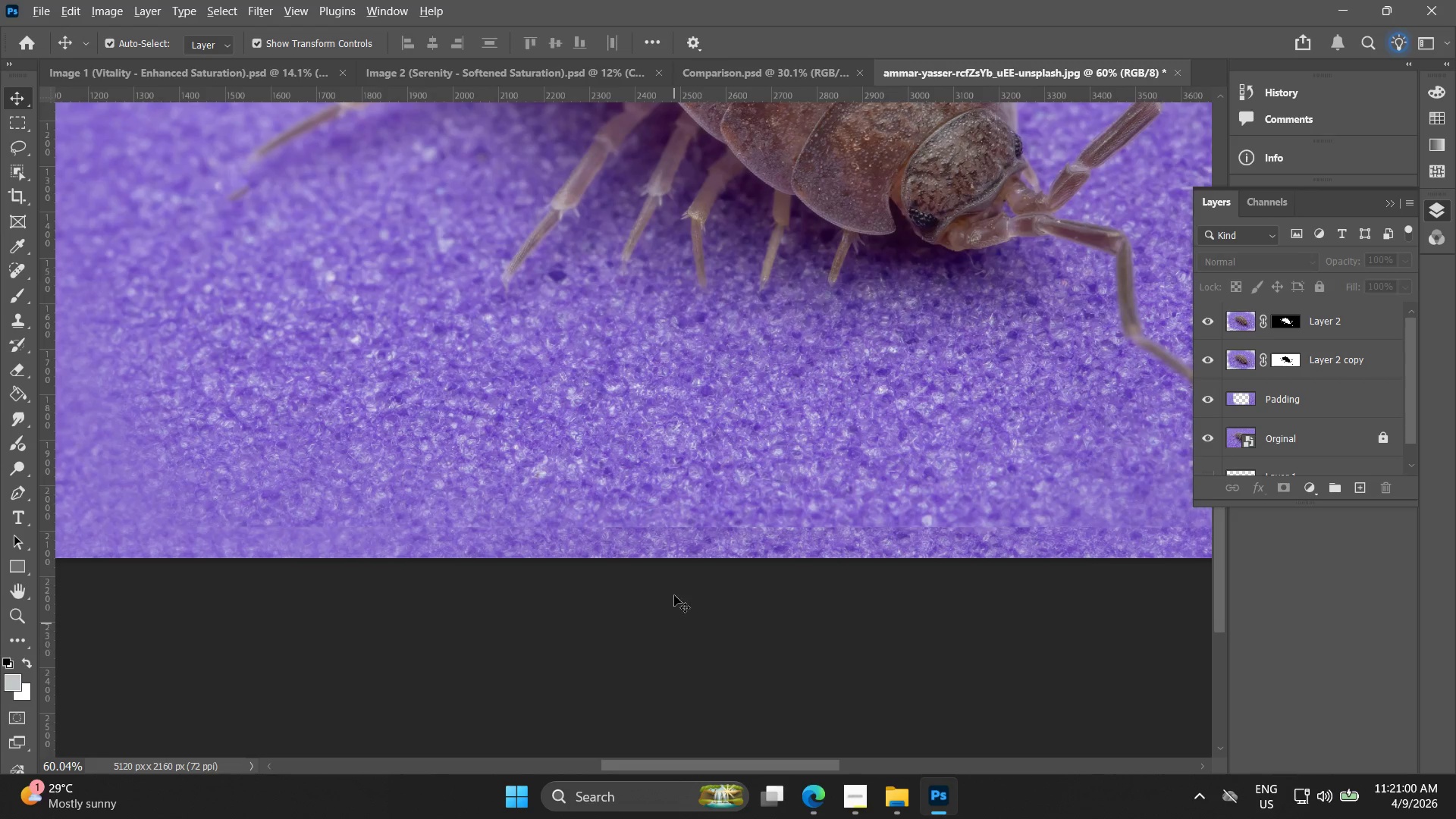 
hold_key(key=Space, duration=0.41)
 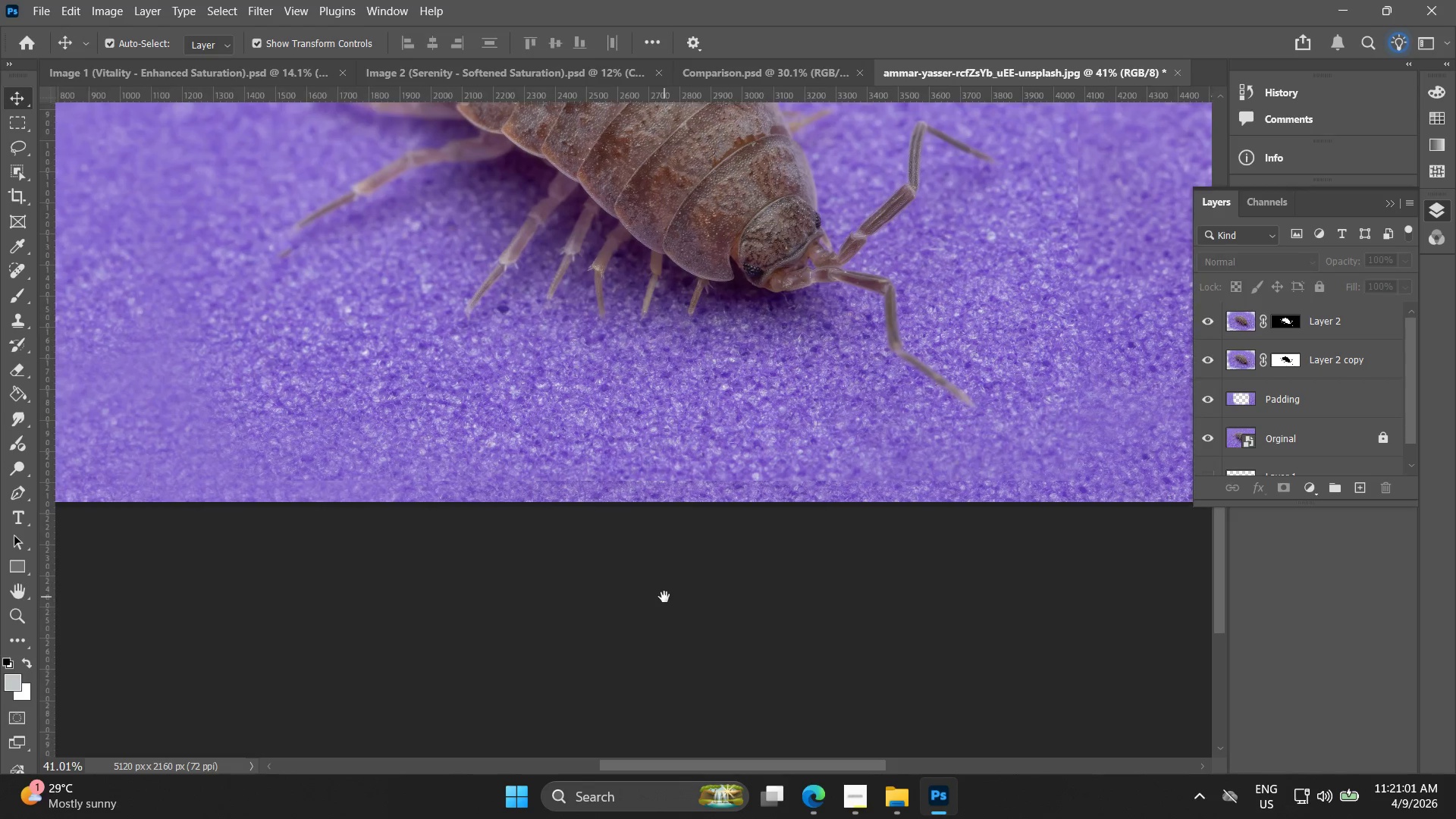 
left_click_drag(start_coordinate=[748, 604], to_coordinate=[644, 570])
 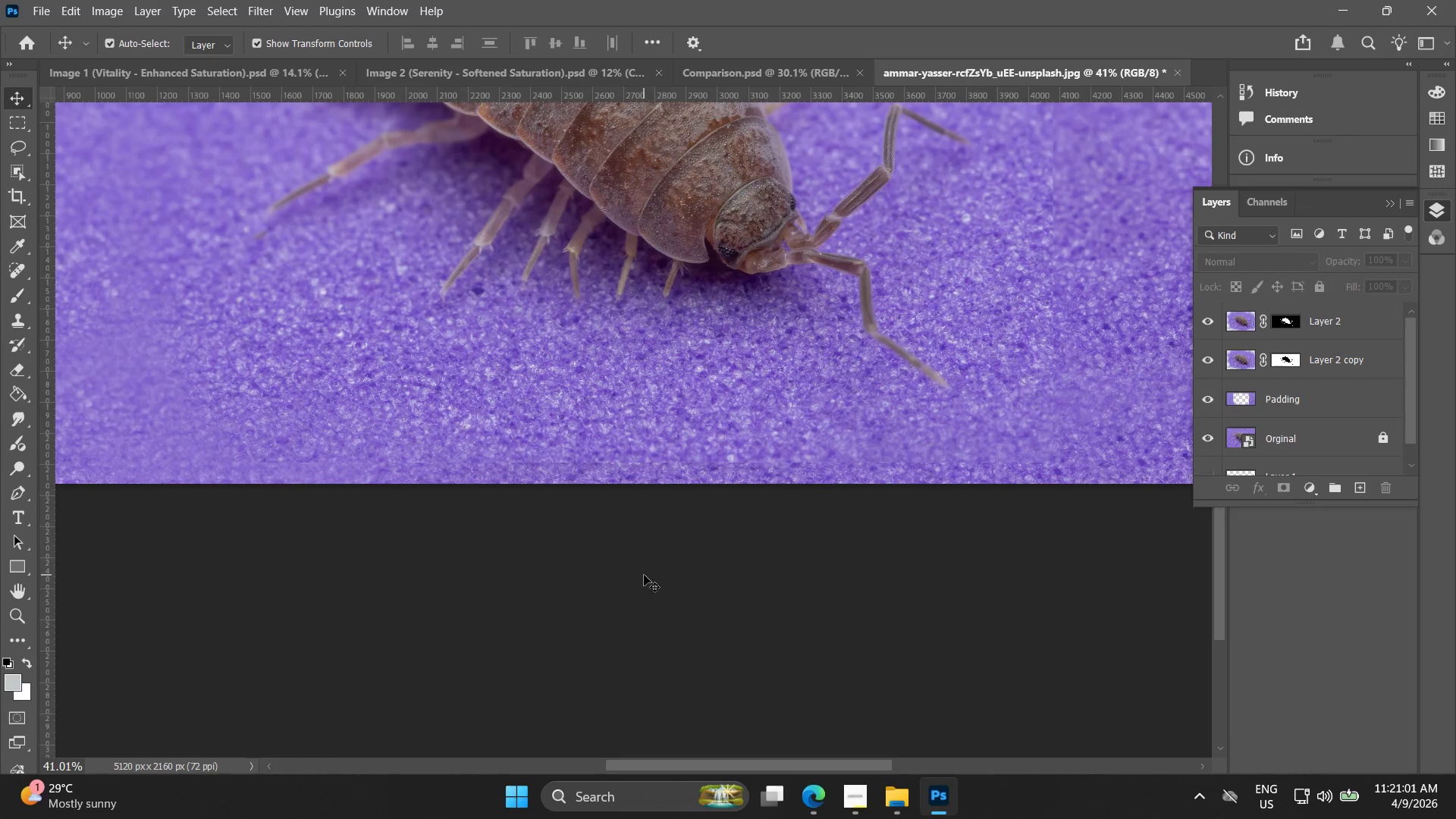 
scroll: coordinate [674, 593], scroll_direction: down, amount: 4.0
 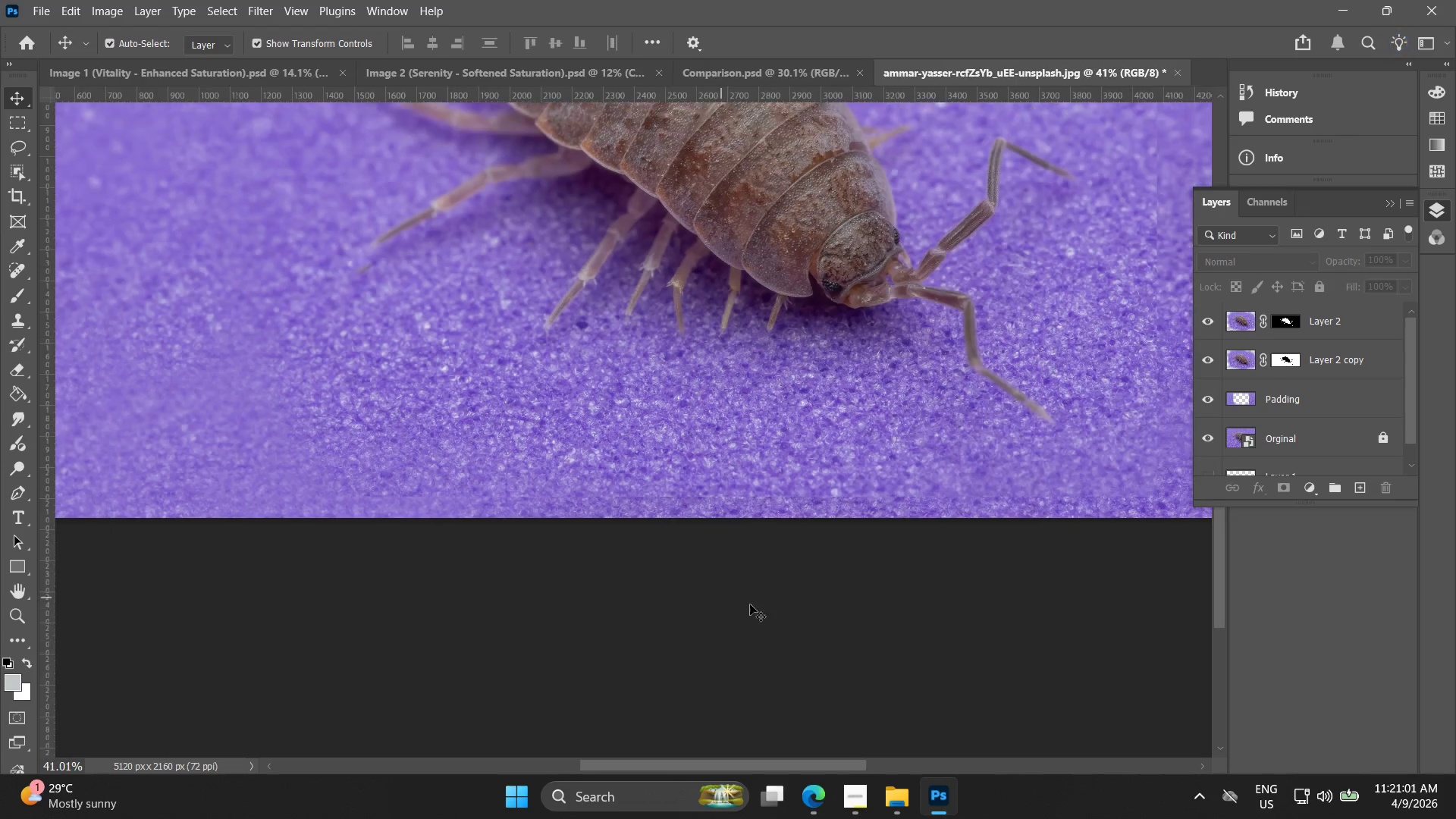 
hold_key(key=Space, duration=0.45)
 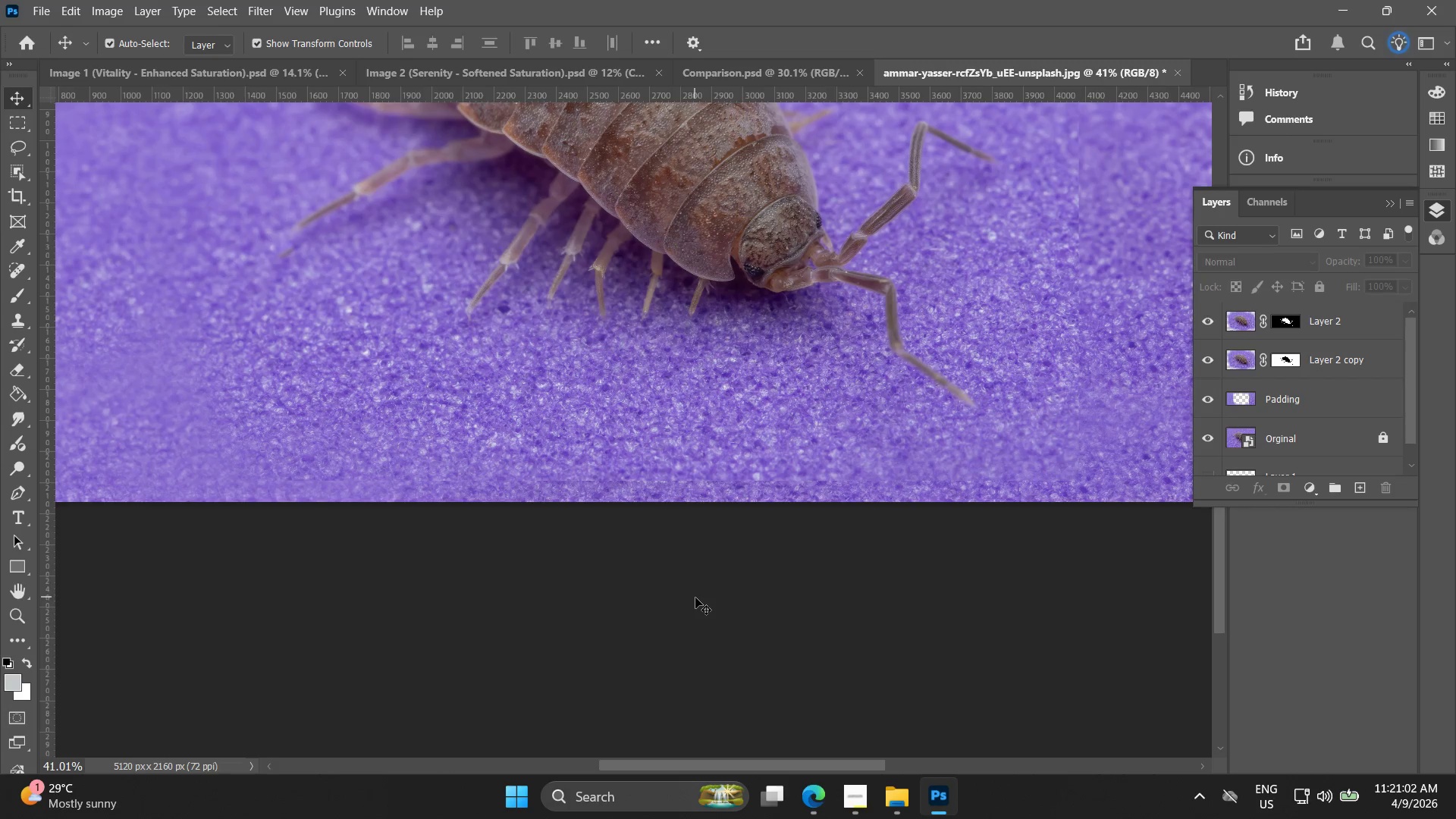 
left_click_drag(start_coordinate=[639, 579], to_coordinate=[665, 597])
 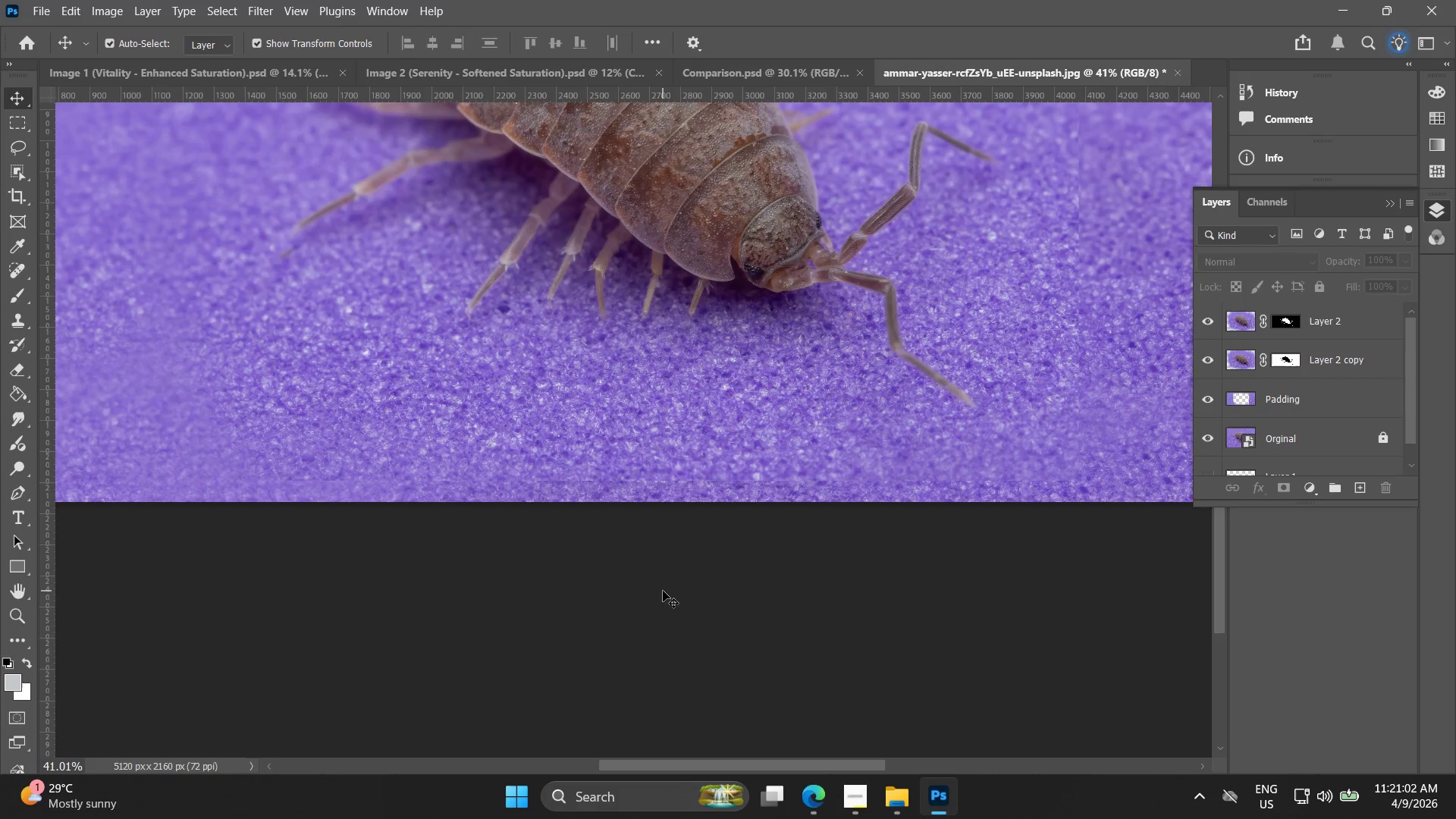 
key(Space)
 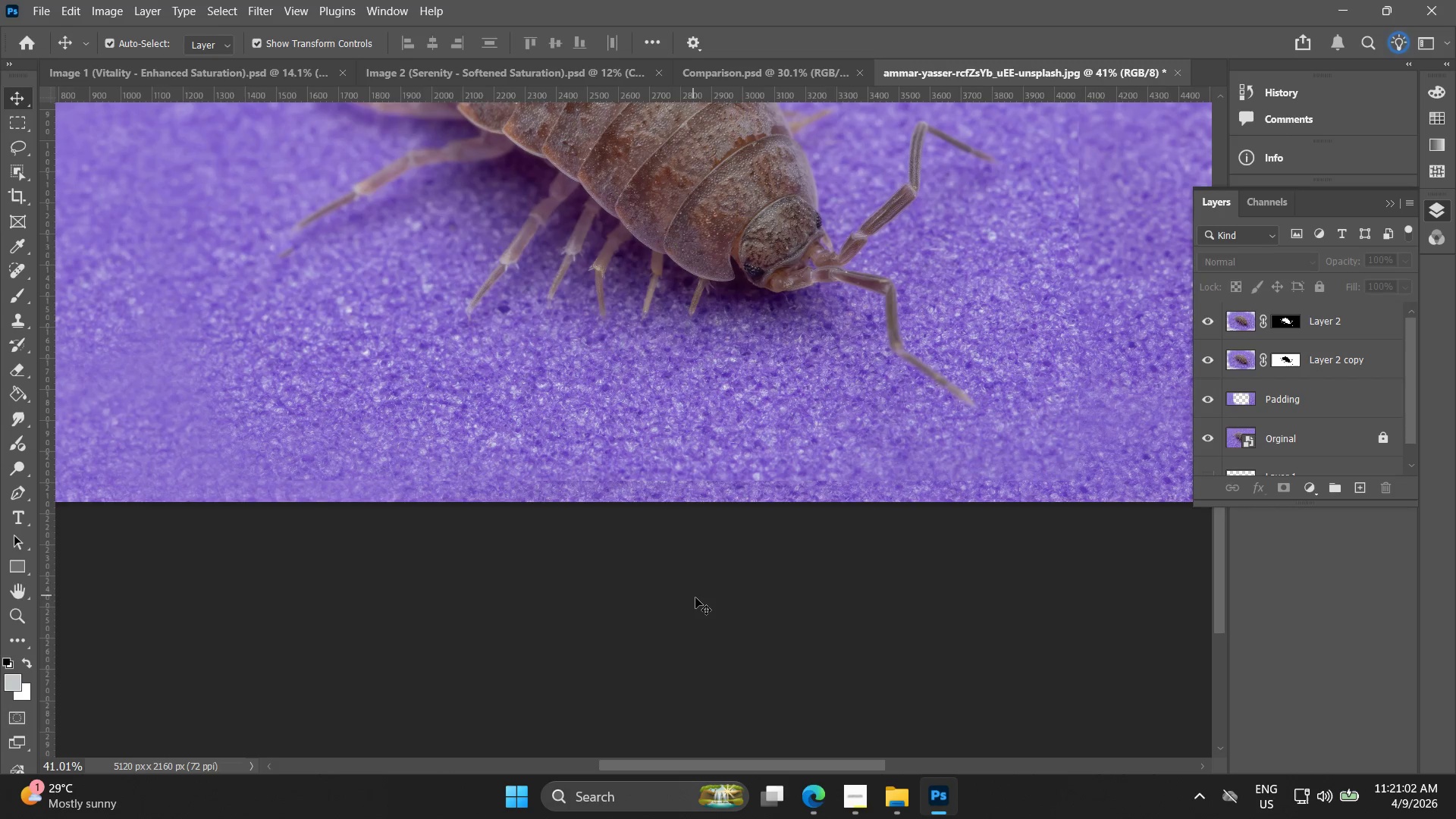 
key(Space)